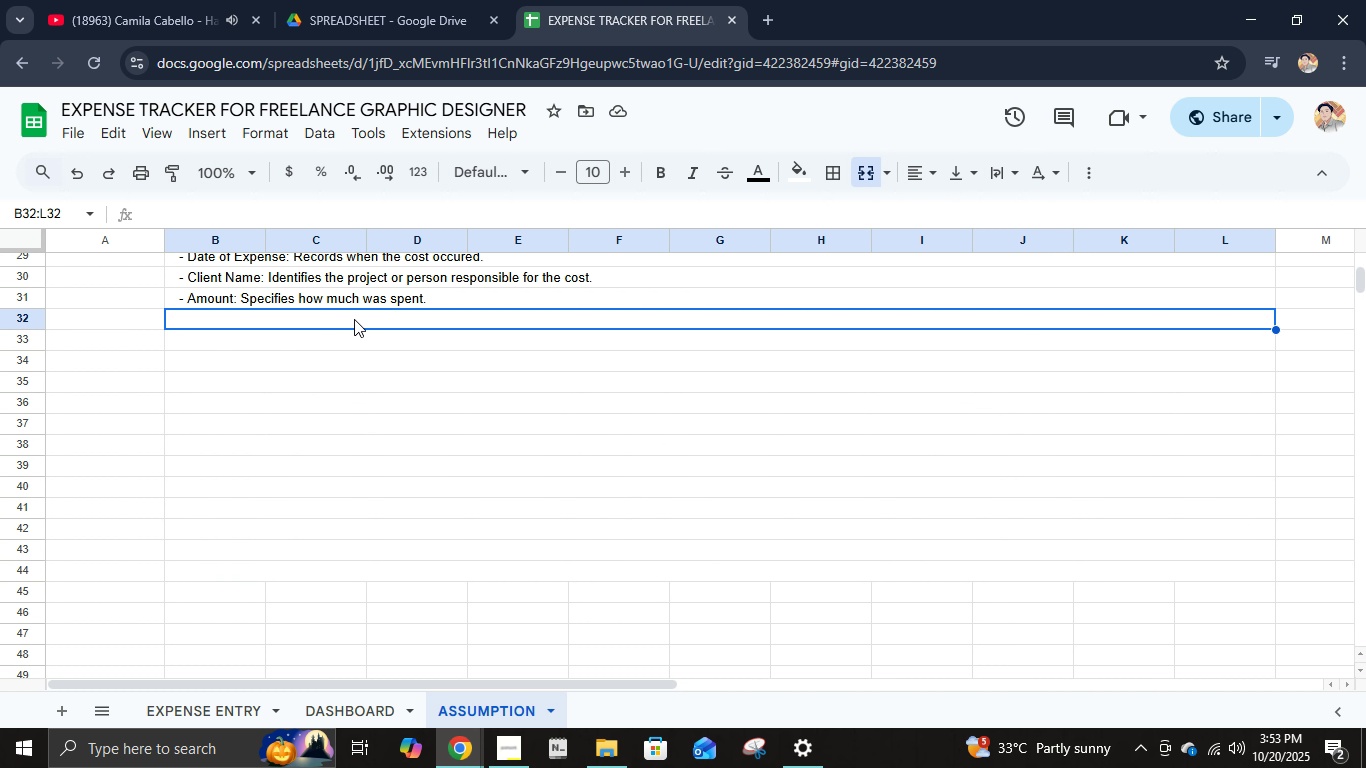 
type(   - Currency: Identifies which )
 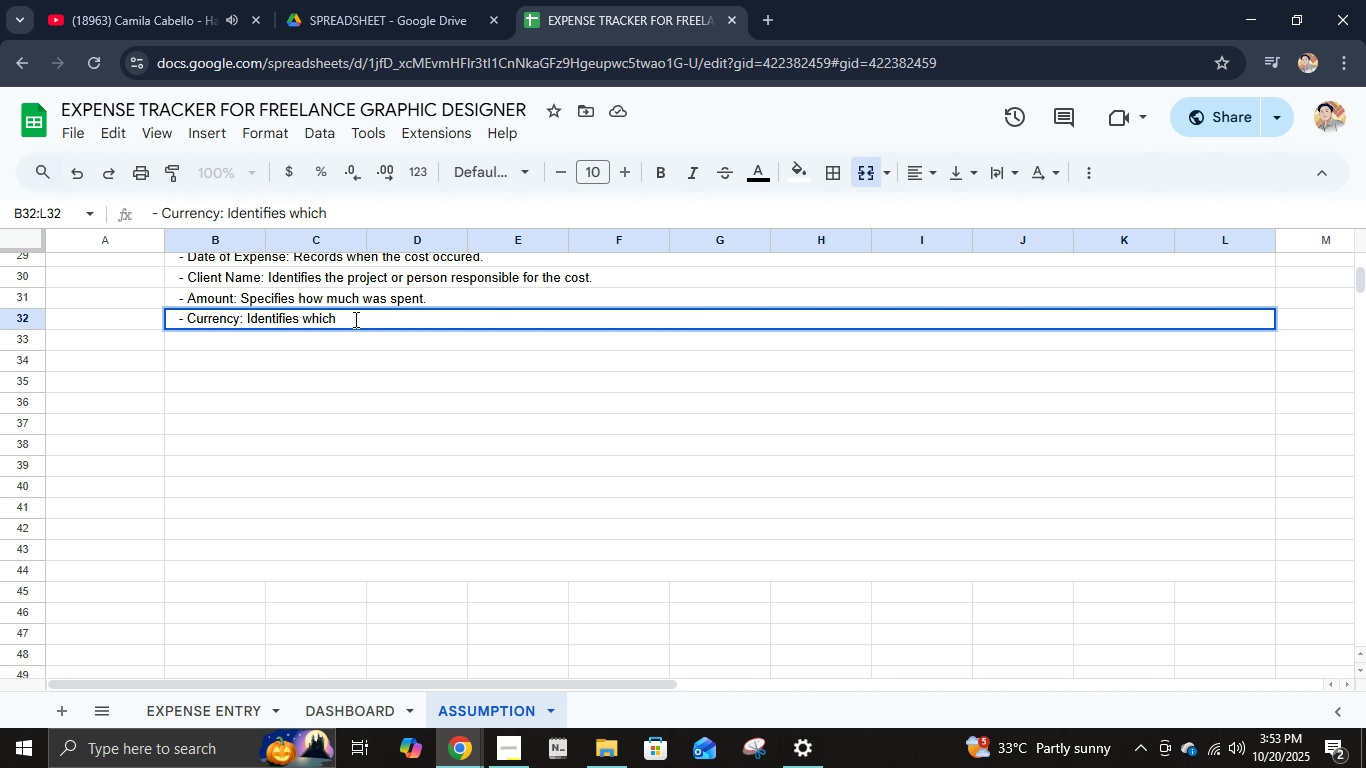 
type(currency was used.)
 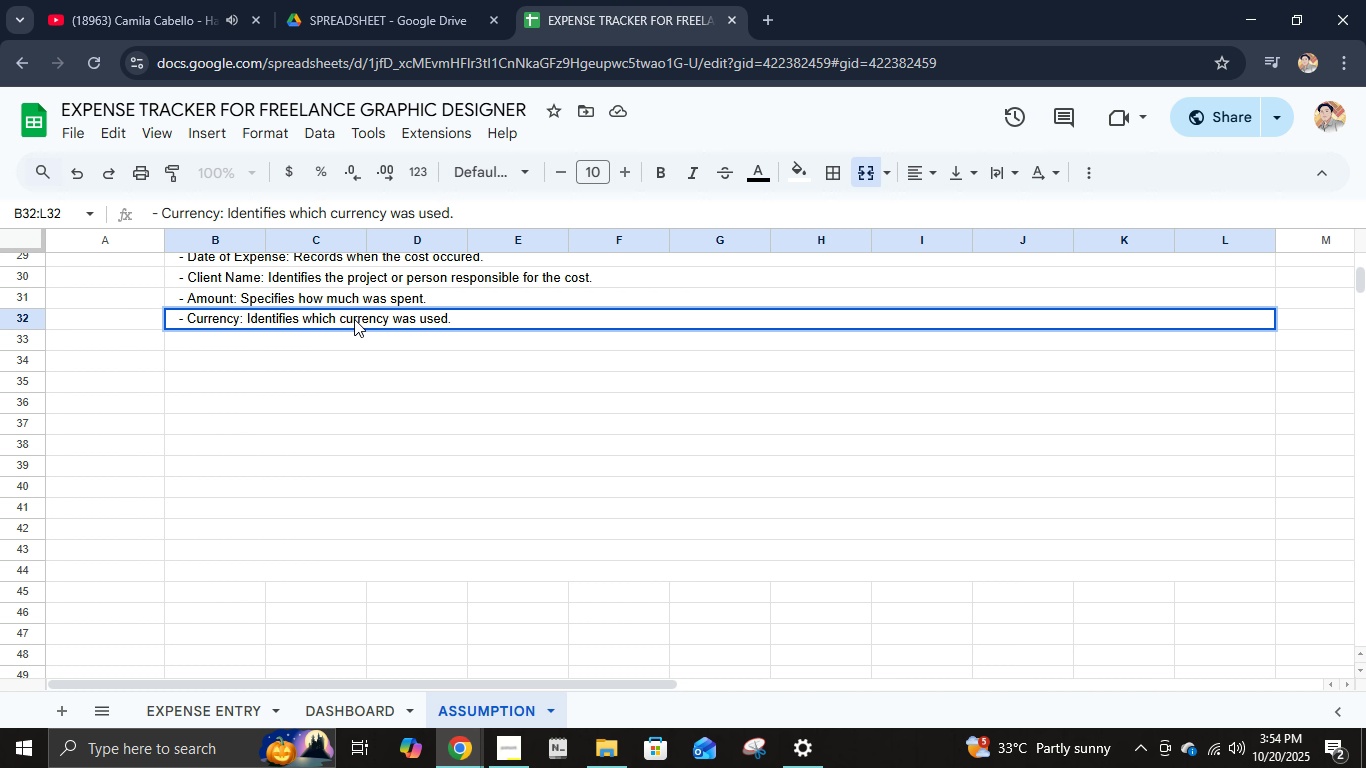 
key(Enter)
 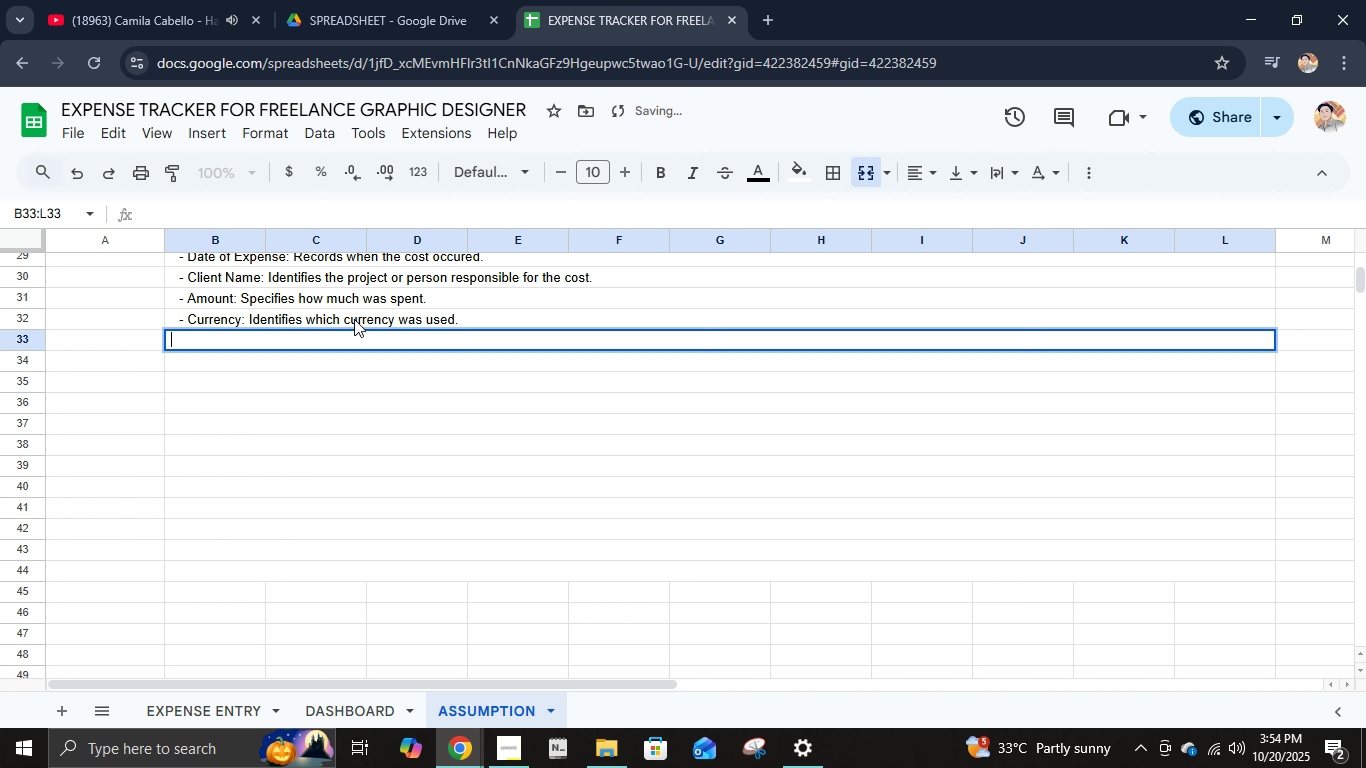 
type(   - Category: Classifies the expense type (e.g., soft)
key(Backspace)
key(Backspace)
key(Backspace)
key(Backspace)
type(Materials, Softws)
key(Backspace)
type(are, Hardware, etc))
 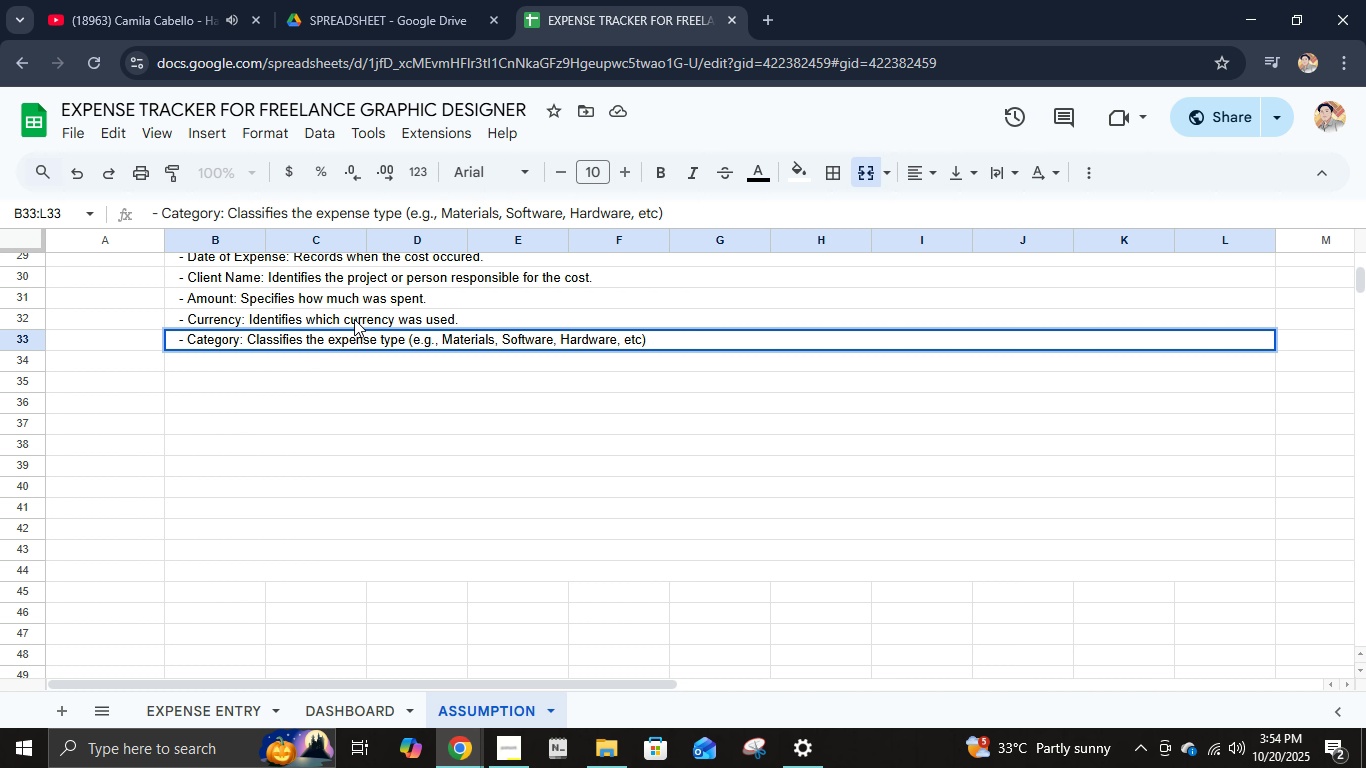 
 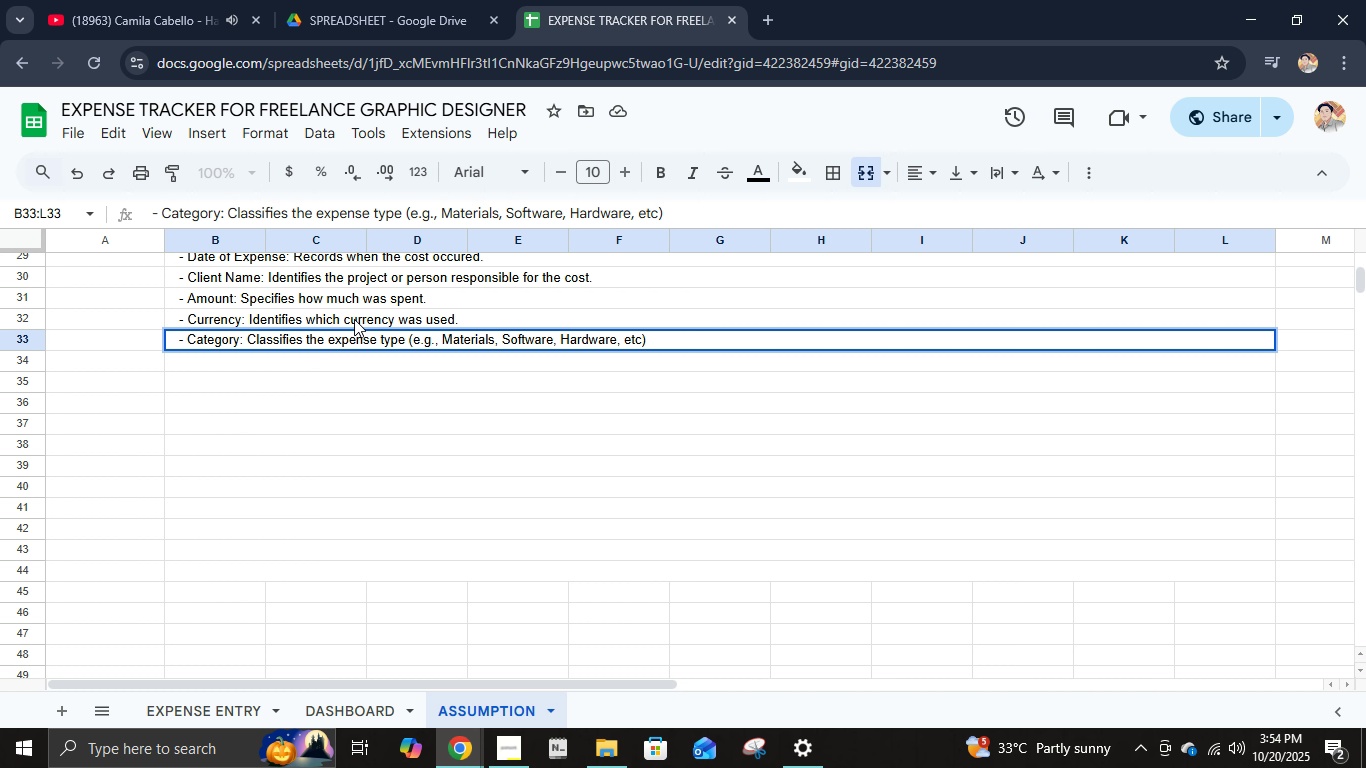 
key(Enter)
 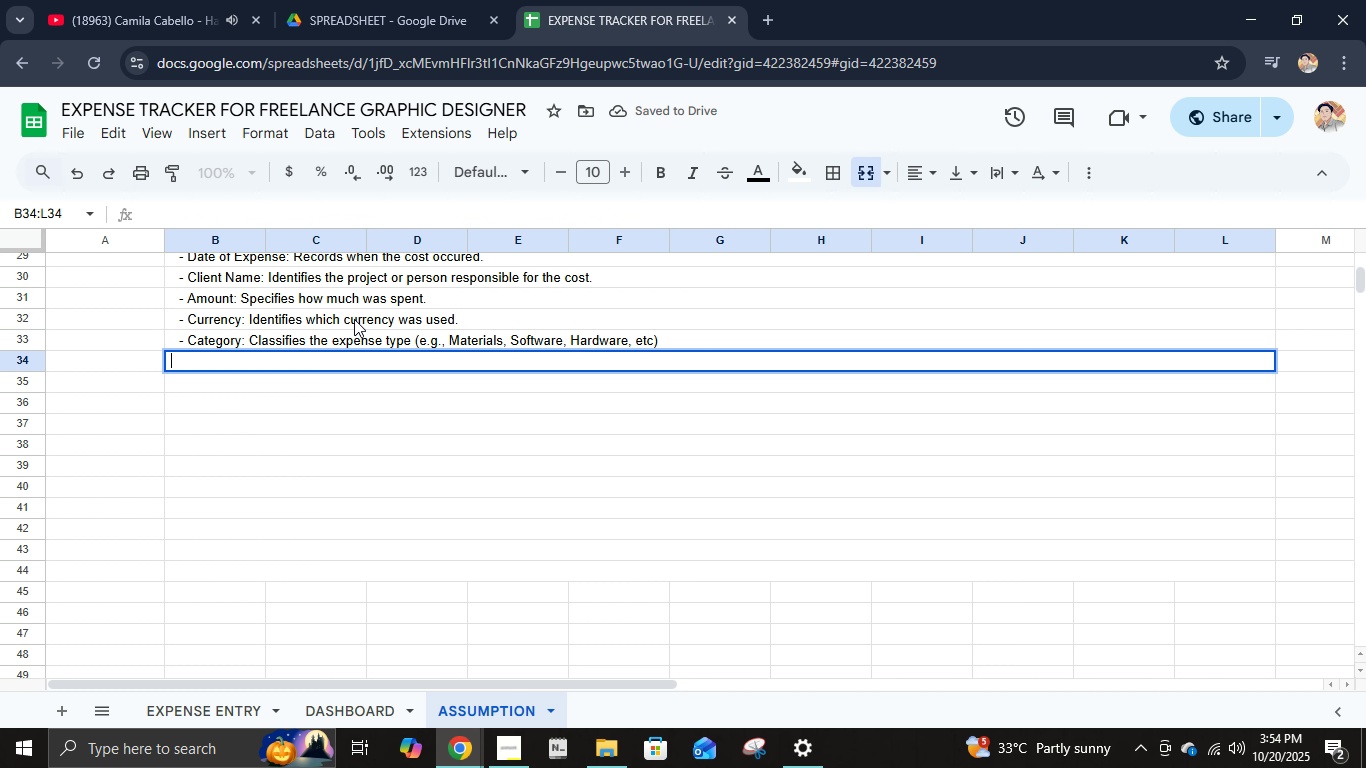 
type(   - Desct)
key(Backspace)
type(ription: Optionla)
key(Backspace)
key(Backspace)
type(al notes for additional context.)
 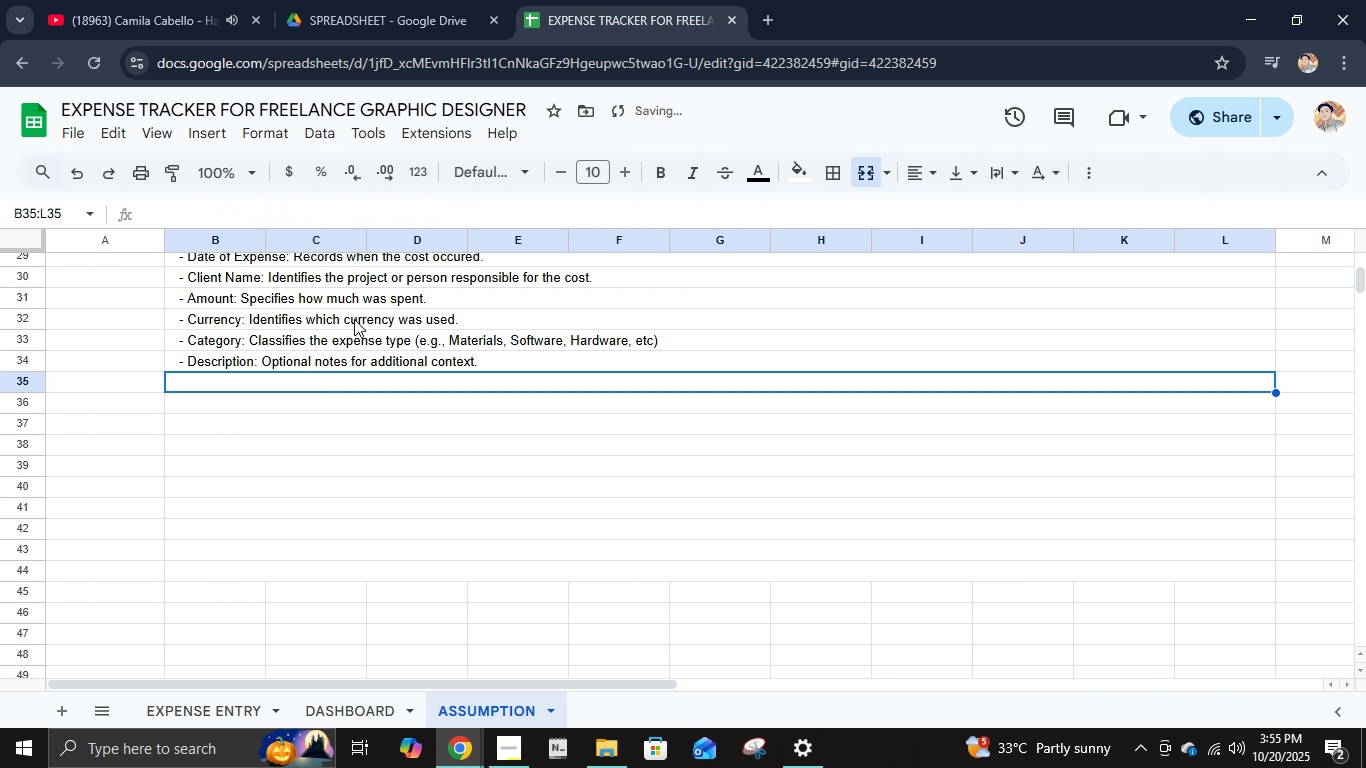 
 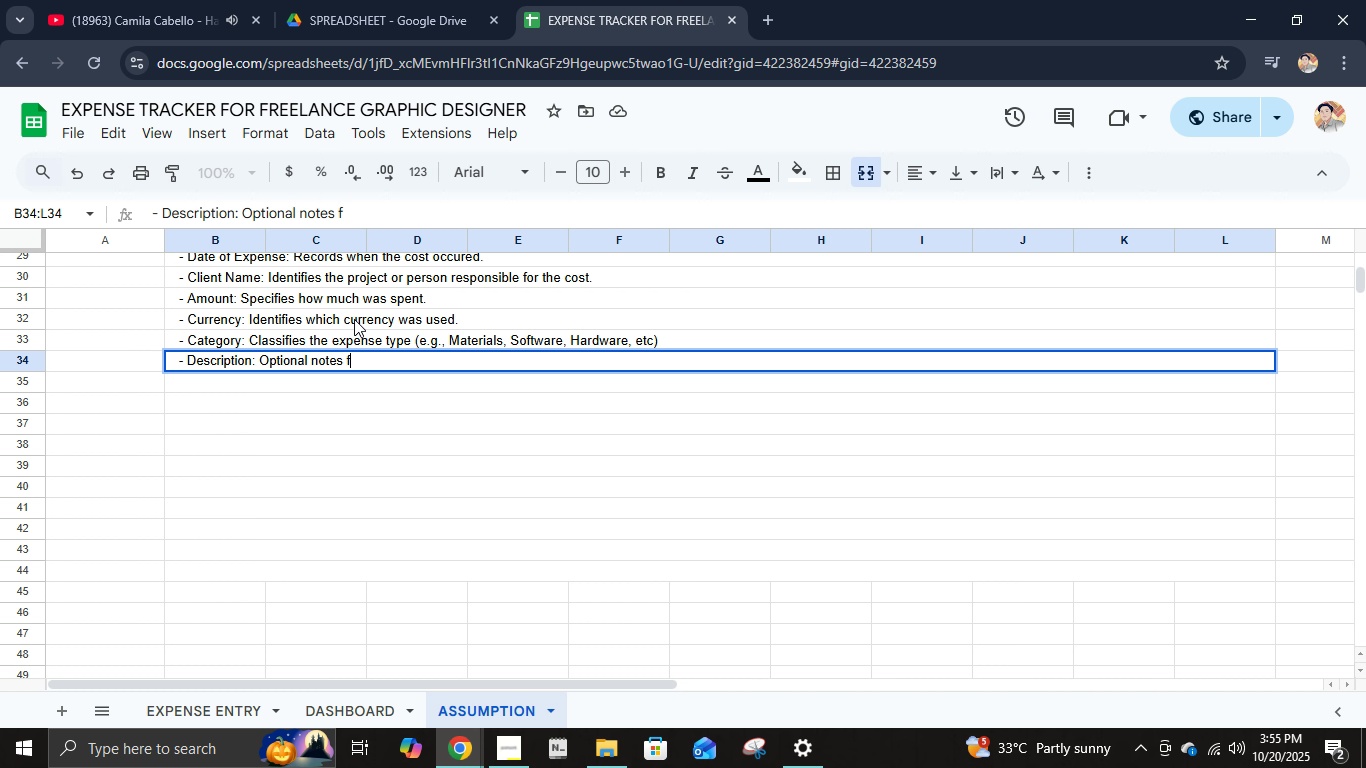 
key(Enter)
 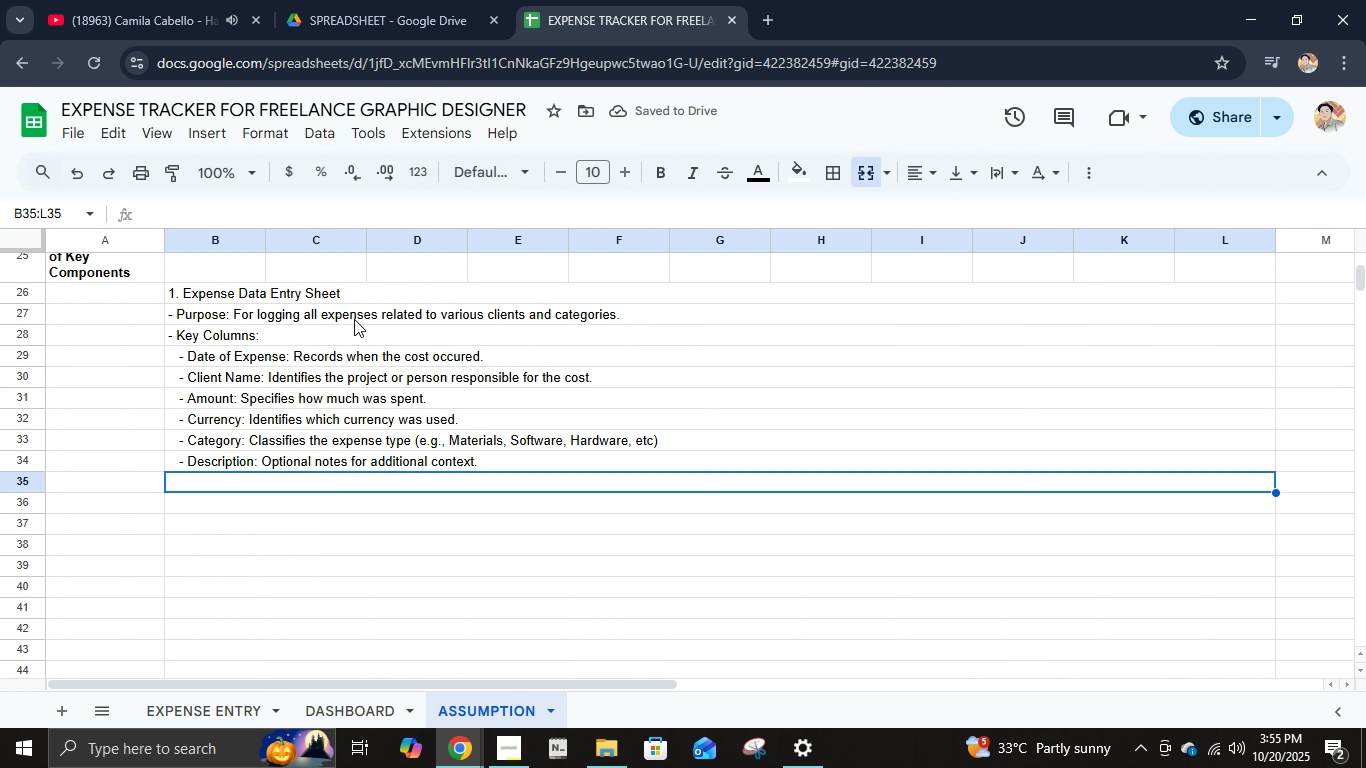 
scroll: coordinate [354, 319], scroll_direction: up, amount: 1.0
 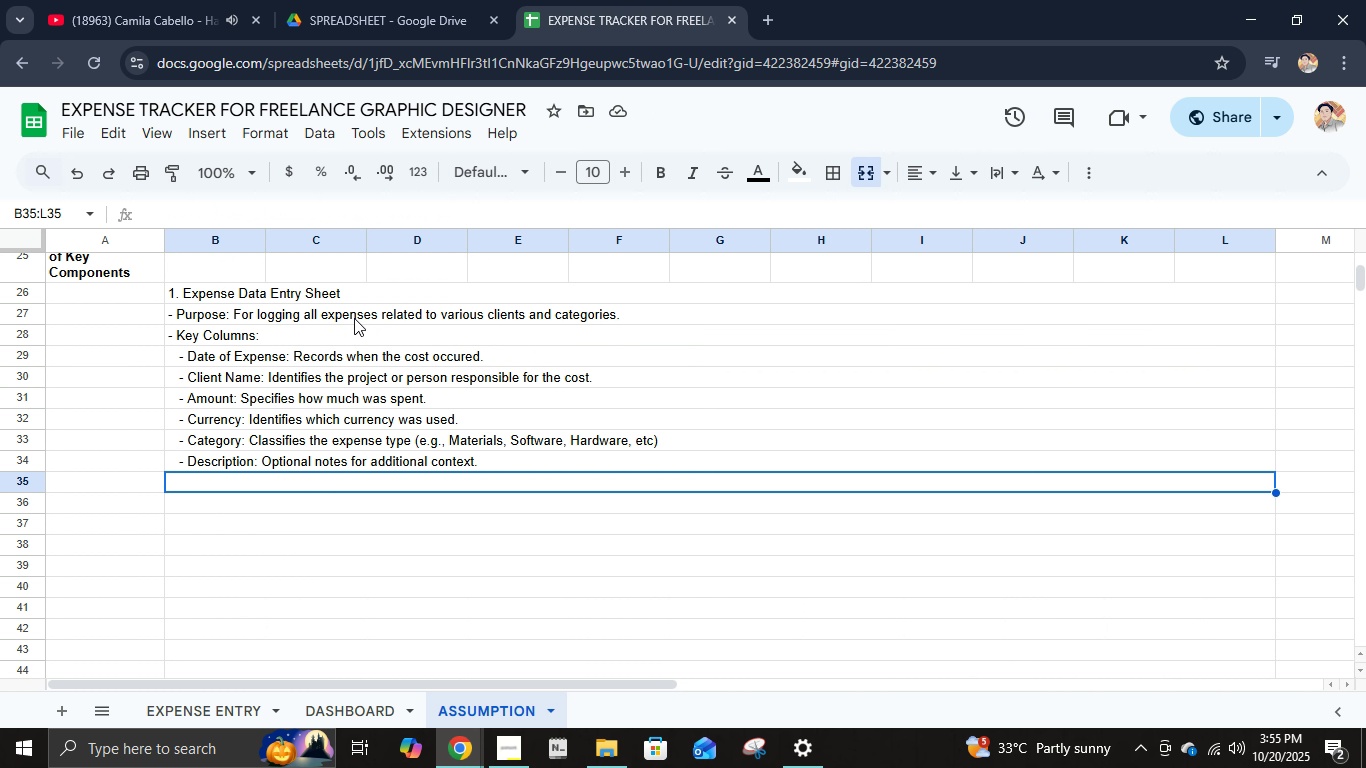 
type(- Key Formula:)
 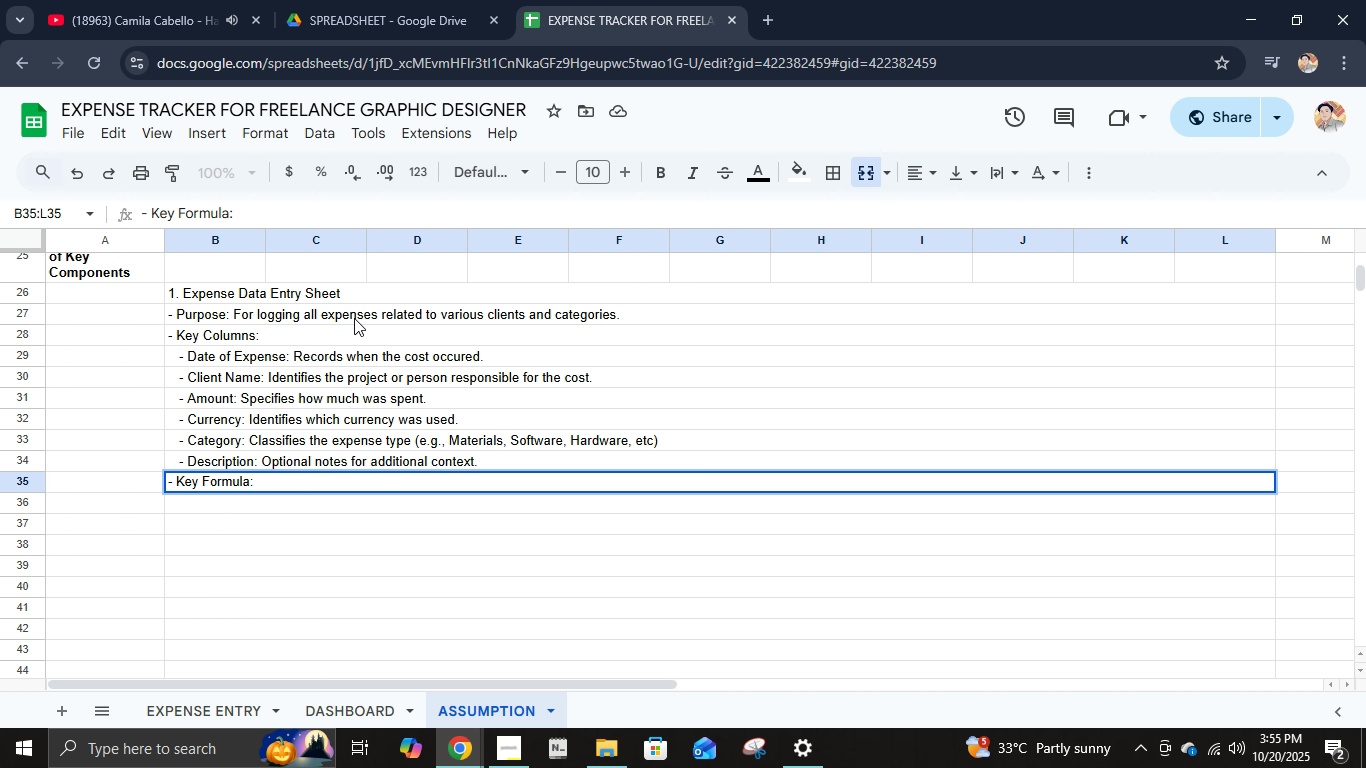 
key(Enter)
 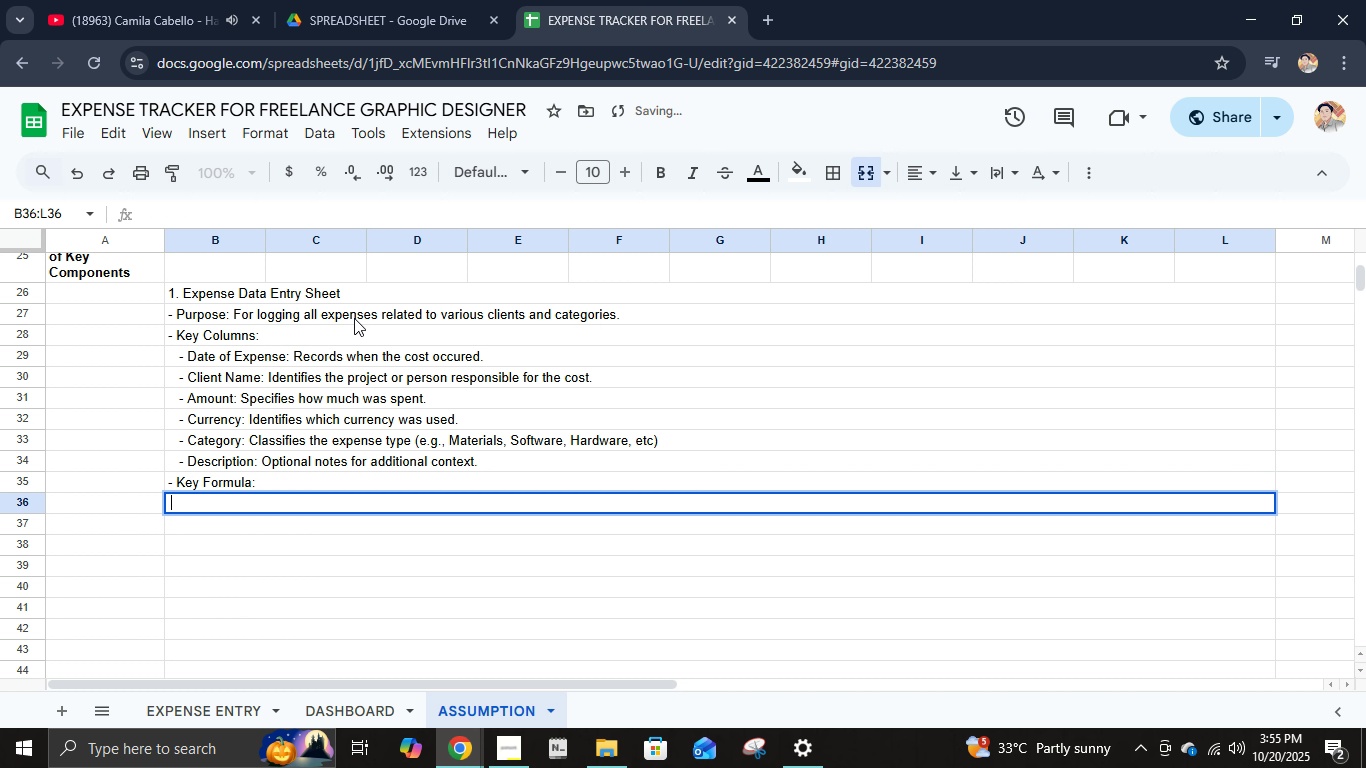 
type(   - =SUM()
 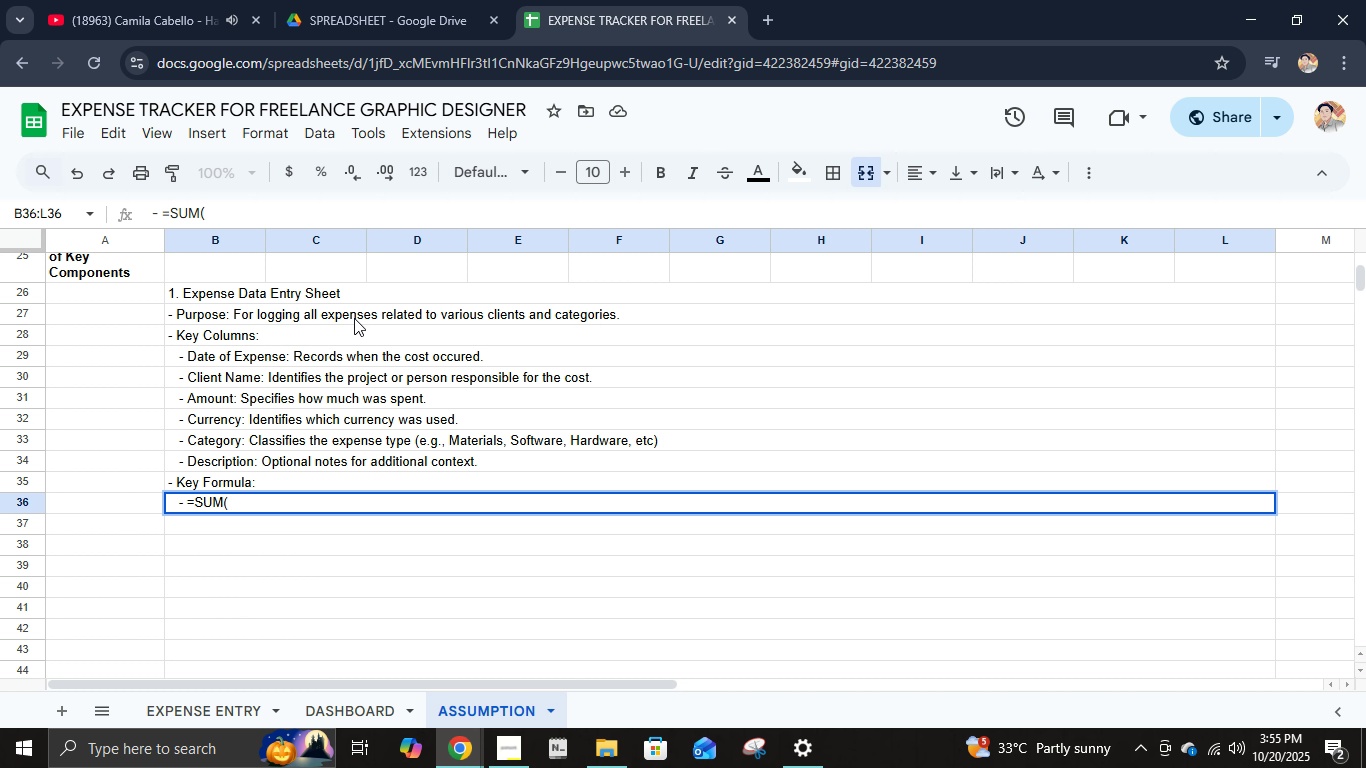 
wait(5.36)
 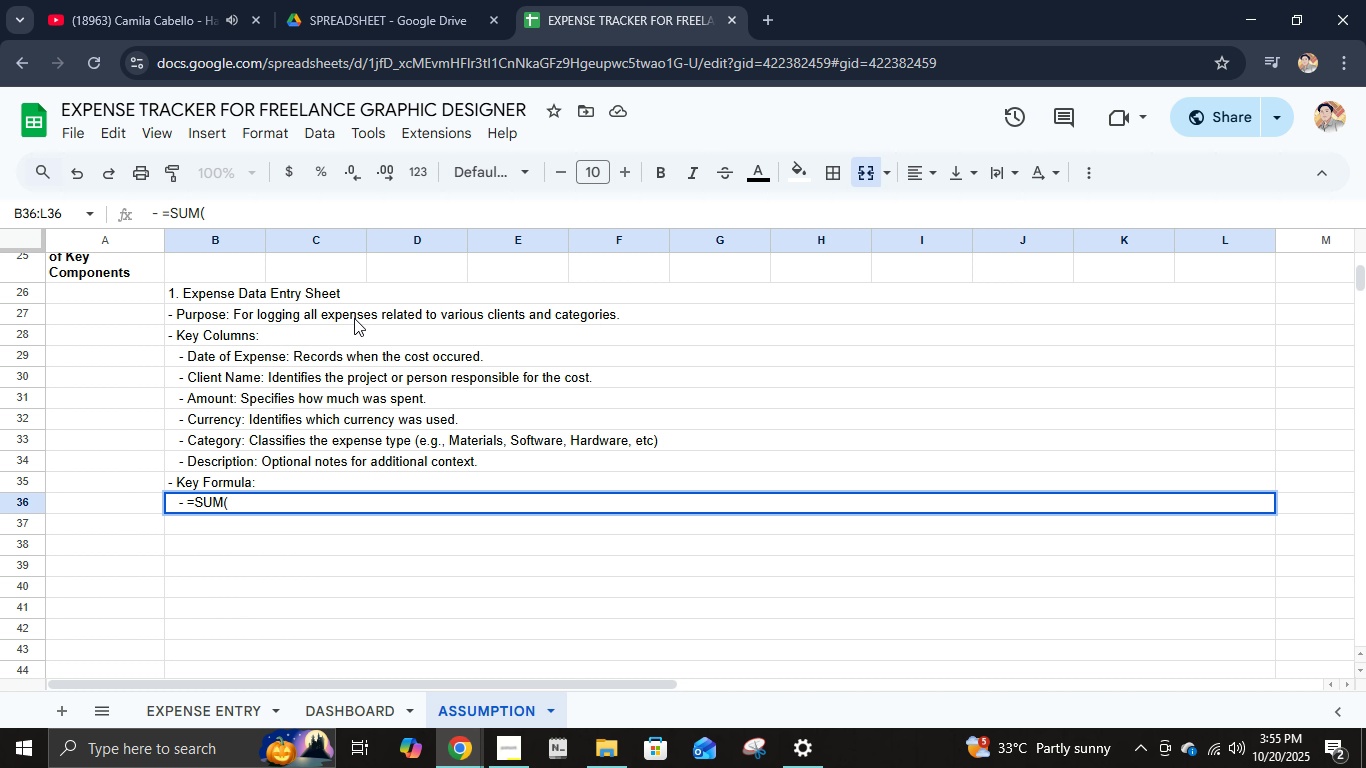 
type(e)
key(Backspace)
type(E2:w)
key(Backspace)
type(E)
 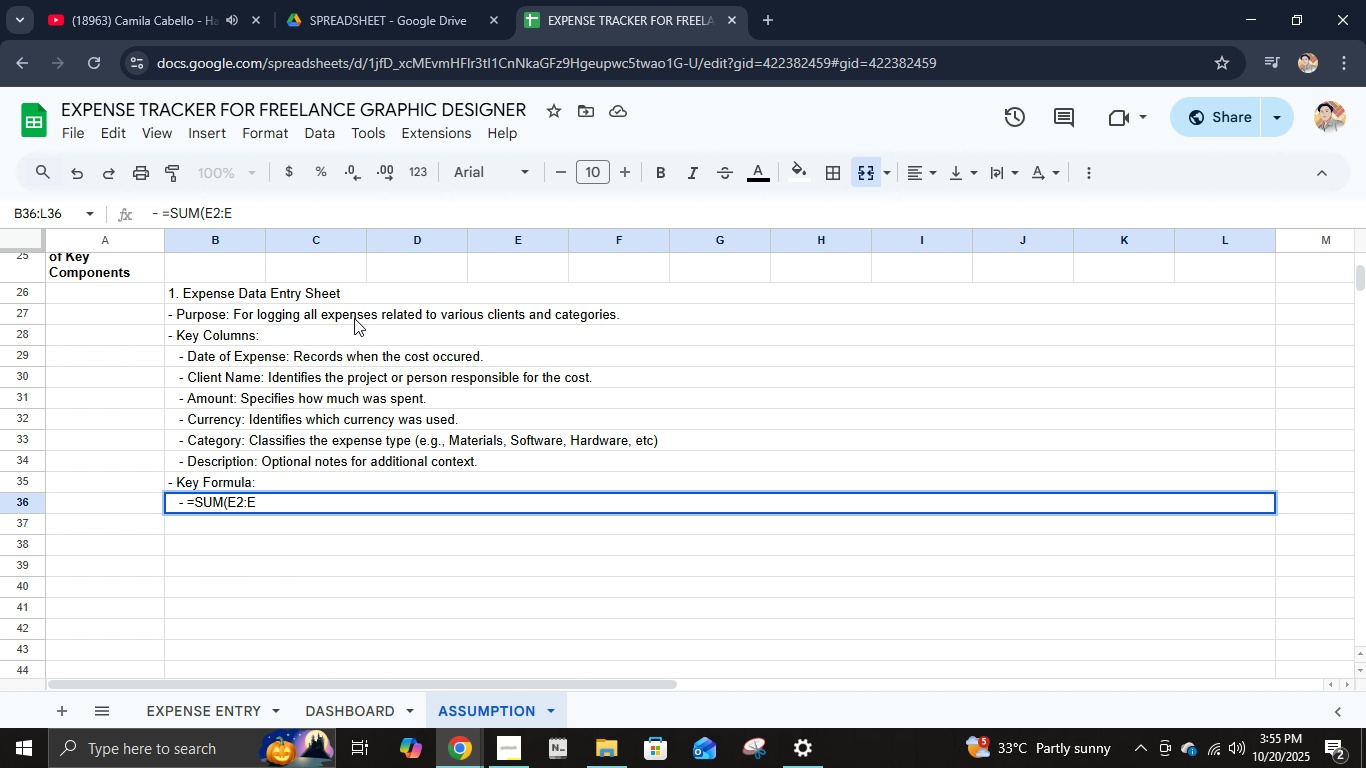 
wait(5.59)
 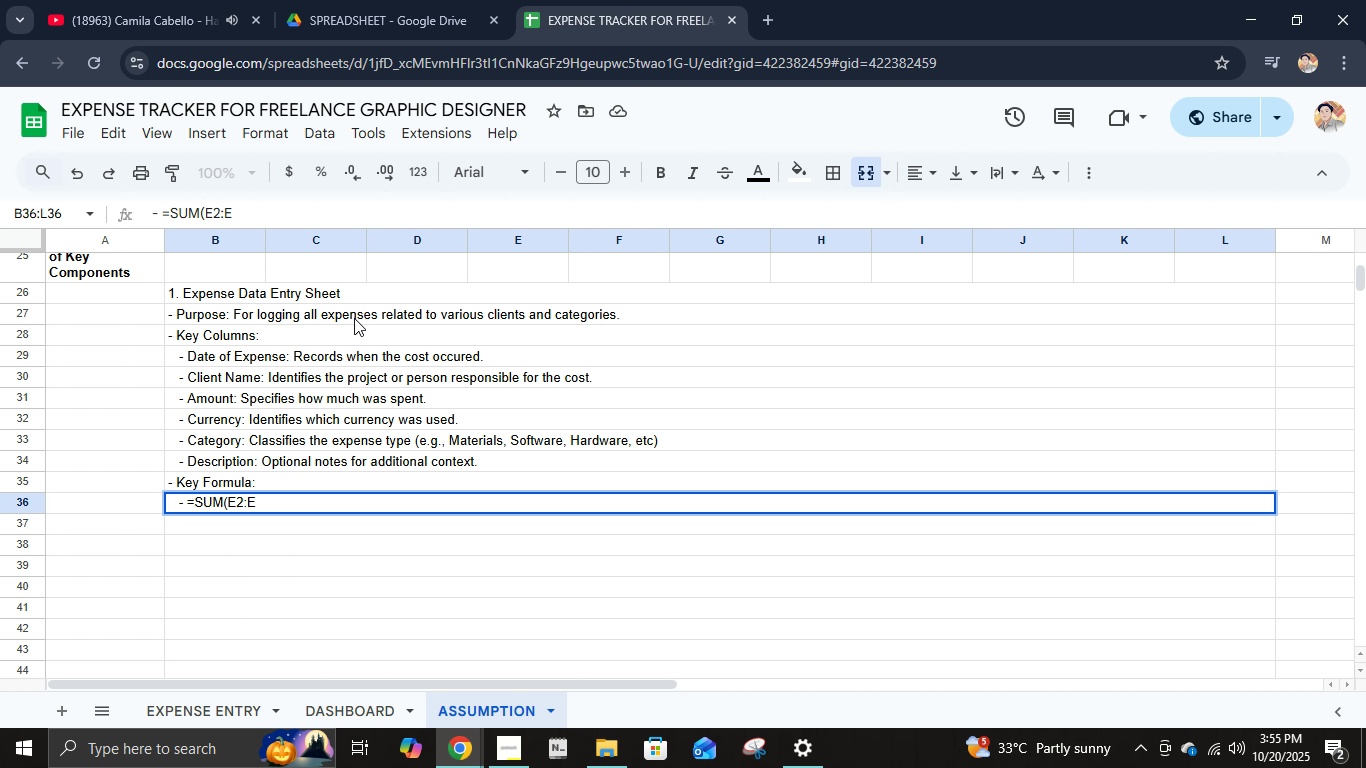 
type() - calculates total expenses)
 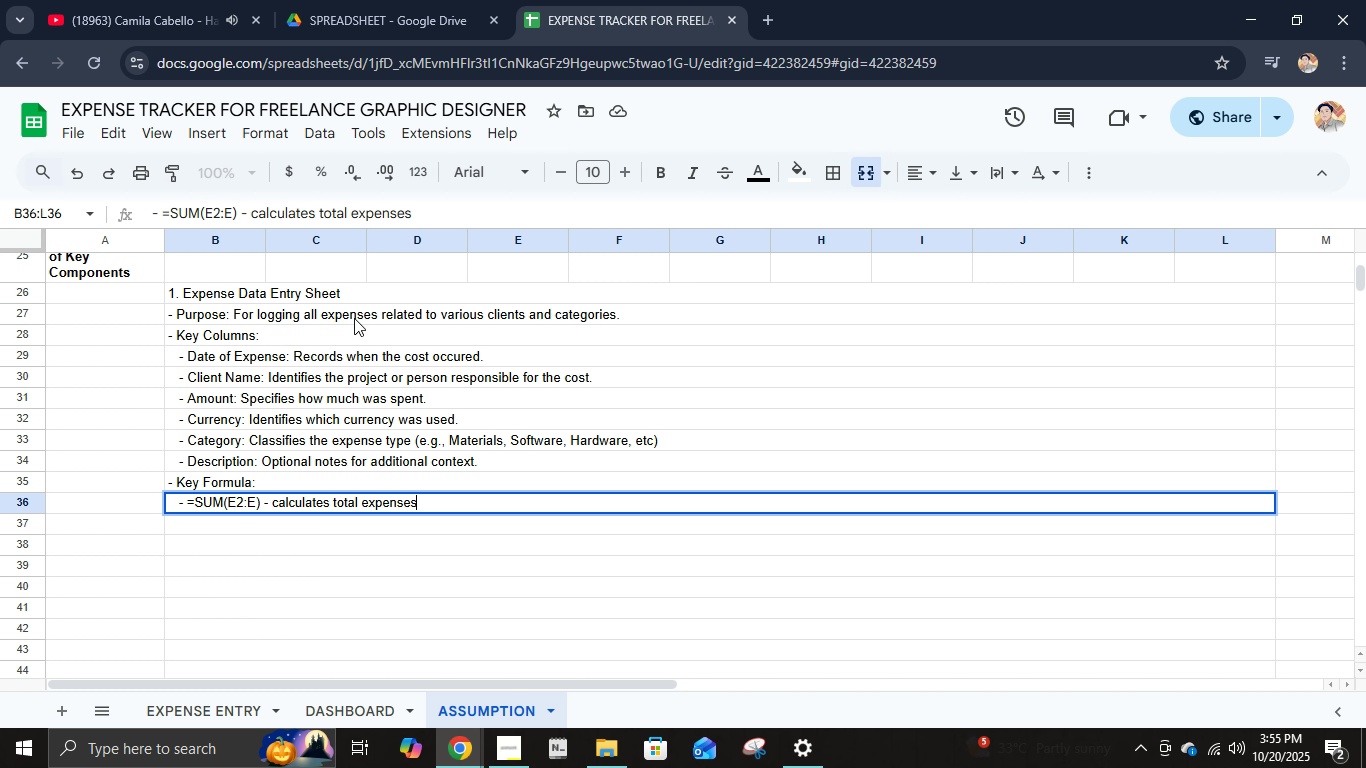 
key(Enter)
 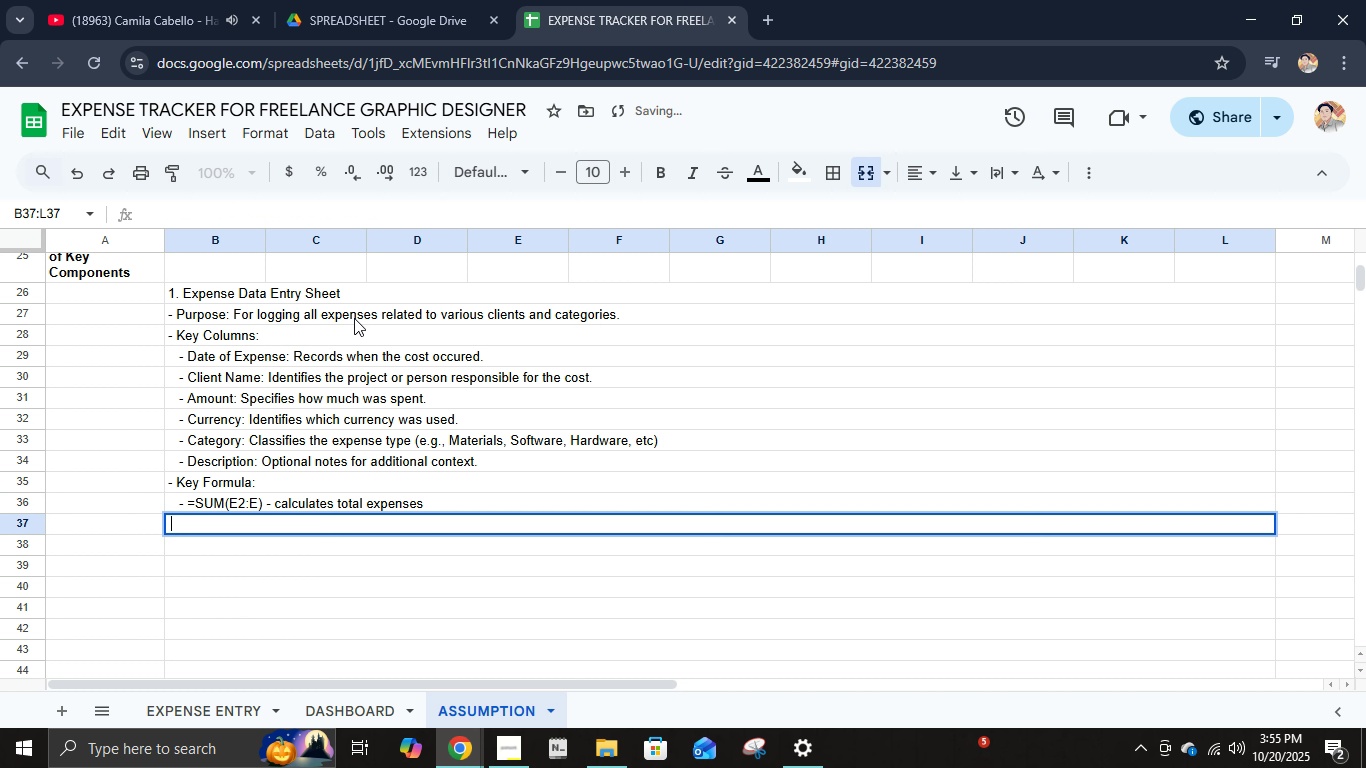 
type(   - = )
key(Backspace)
type(If)
 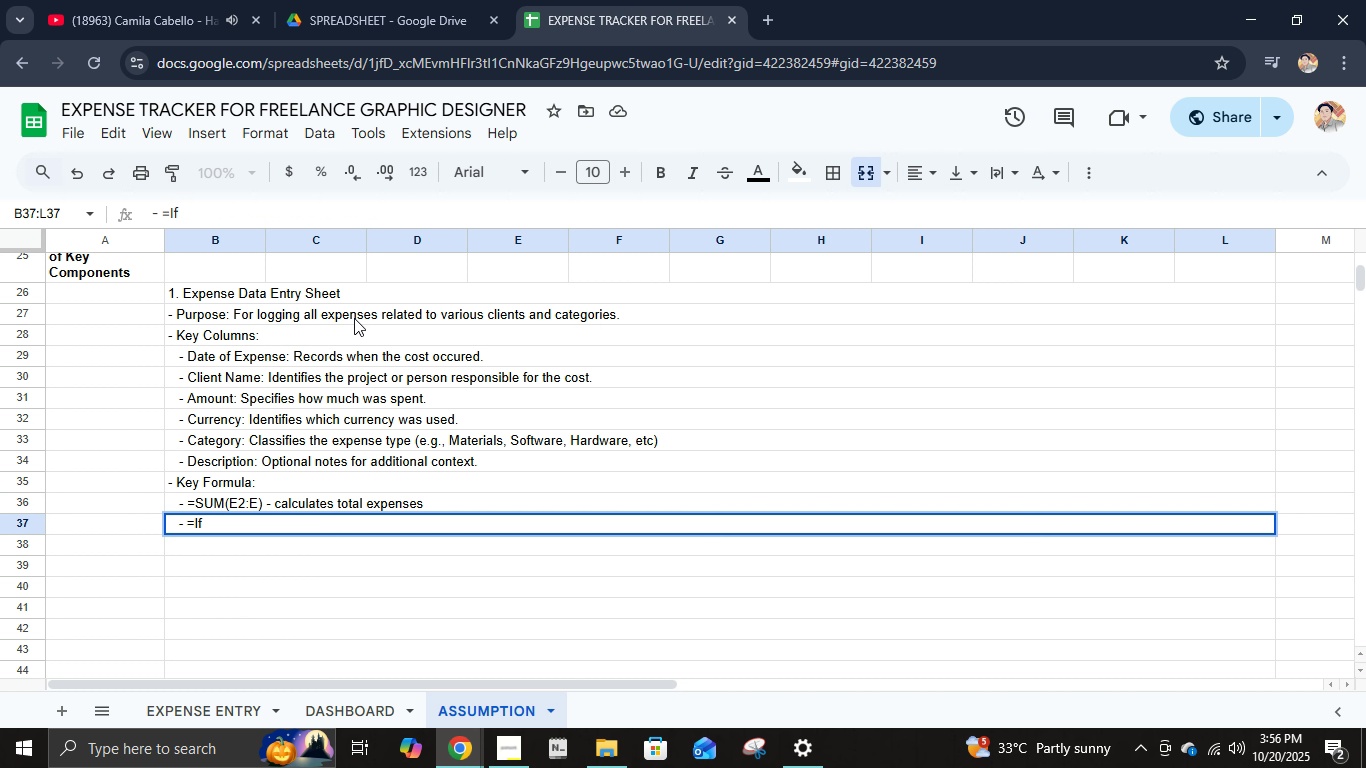 
key(Backspace)
type(F(d2="usd)
key(Backspace)
key(Backspace)
key(Backspace)
key(Backspace)
key(Backspace)
key(Backspace)
key(Backspace)
key(Backspace)
key(Backspace)
 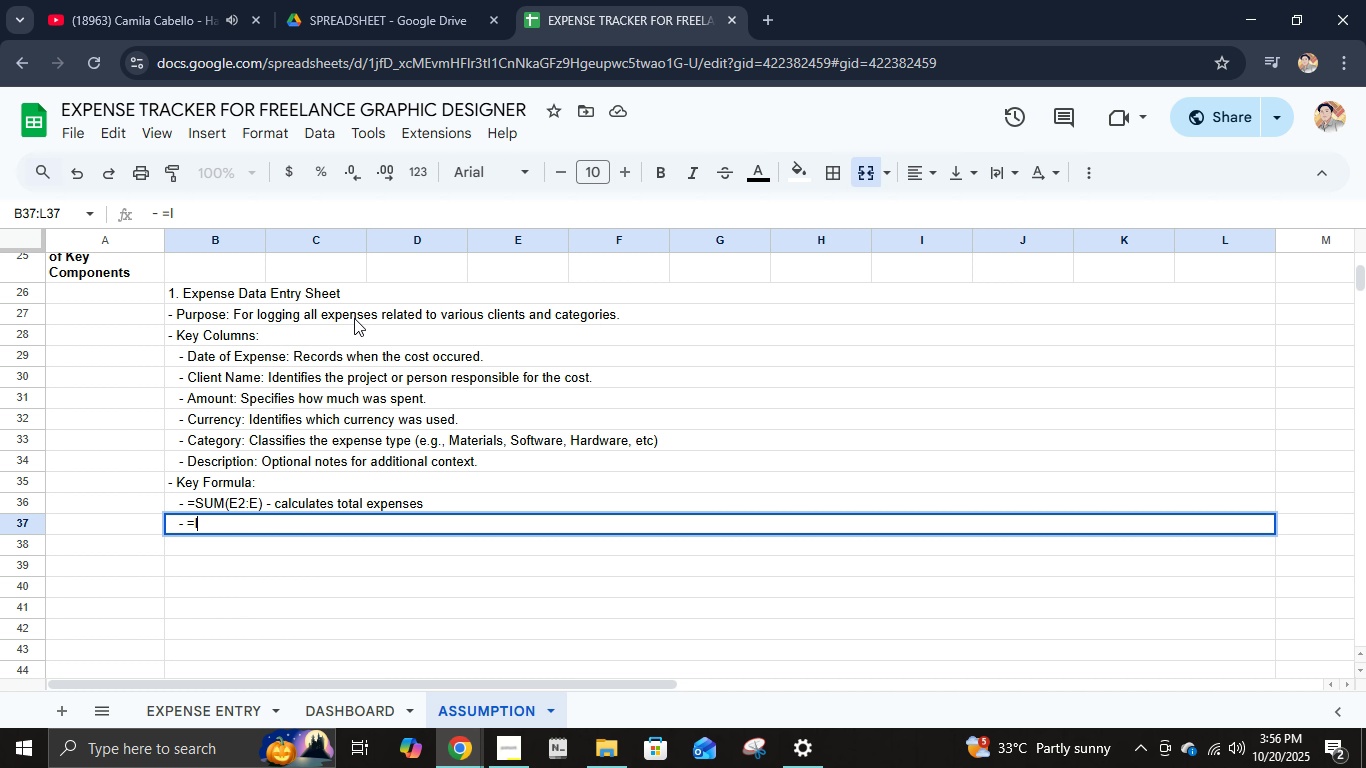 
left_click([390, 707])
 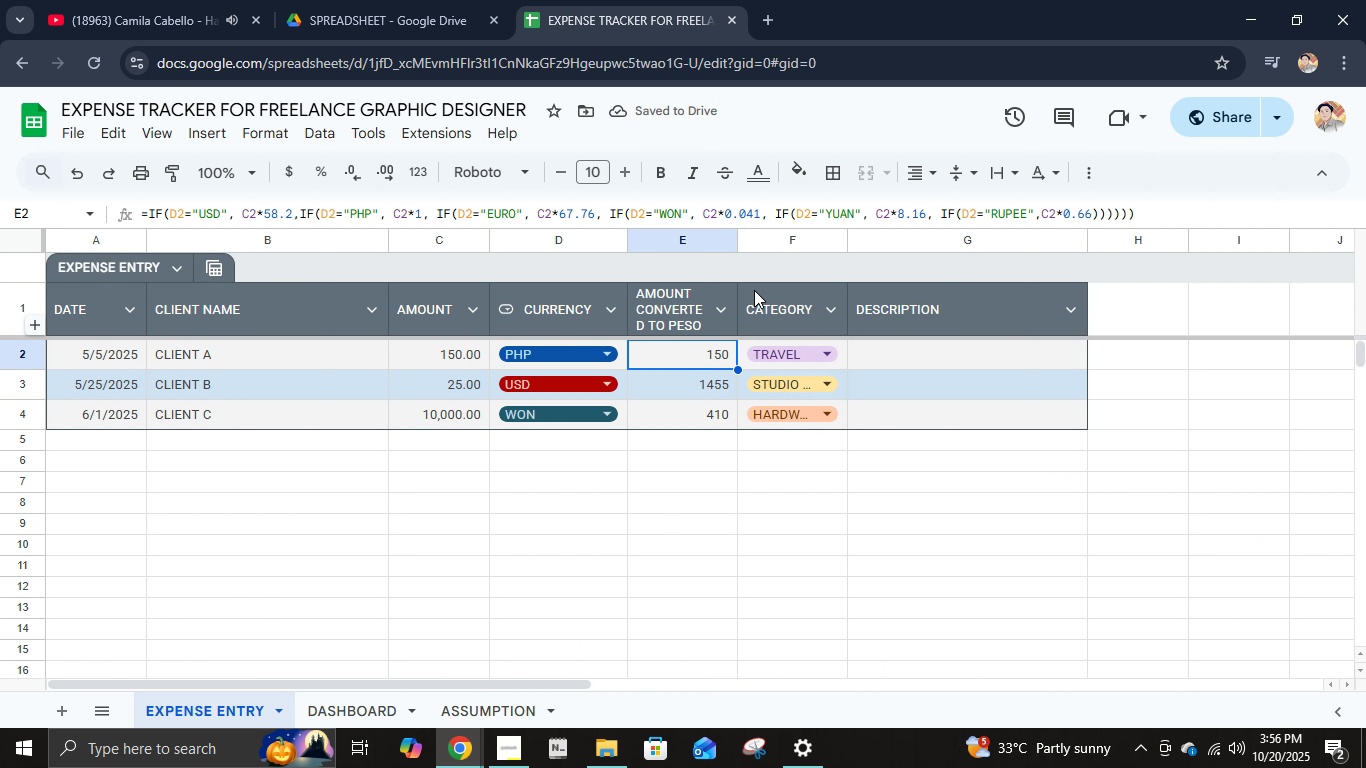 
wait(5.16)
 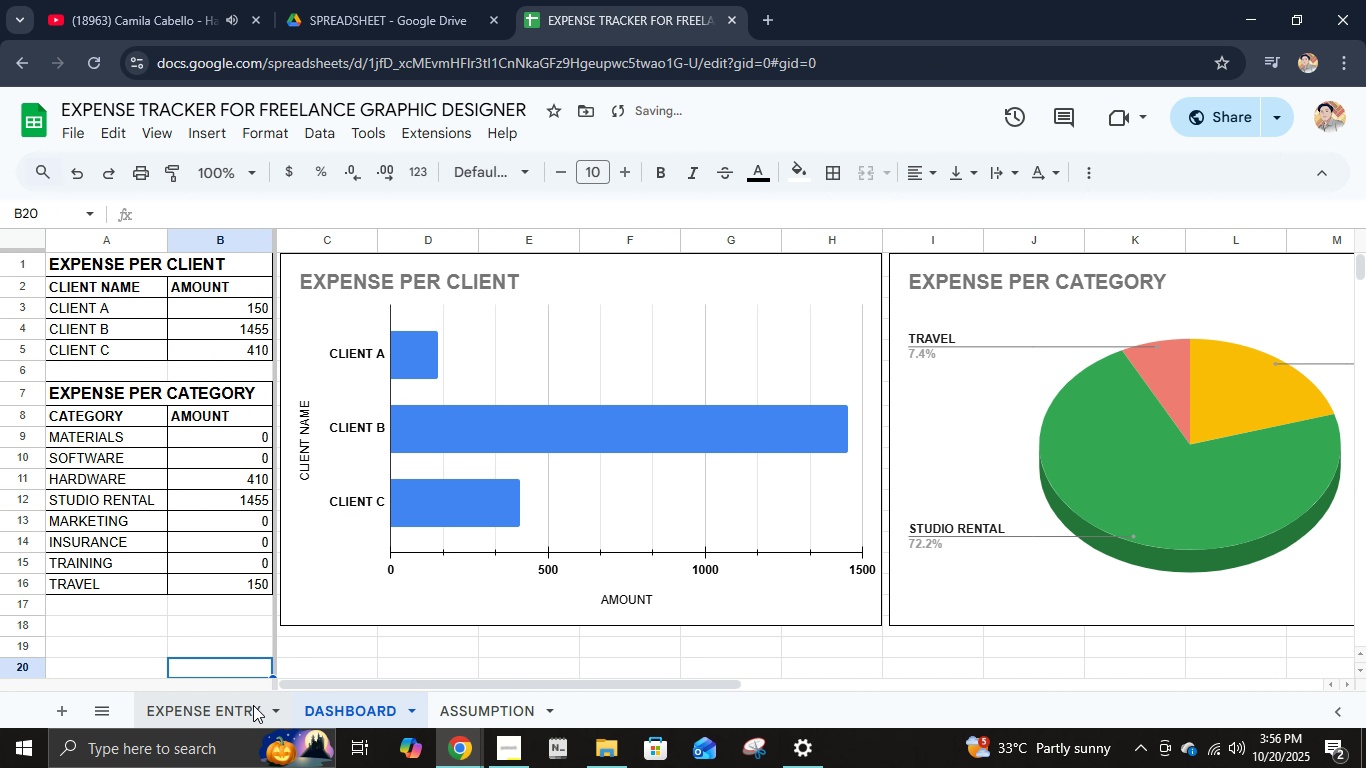 
left_click_drag(start_coordinate=[1163, 217], to_coordinate=[105, 225])
 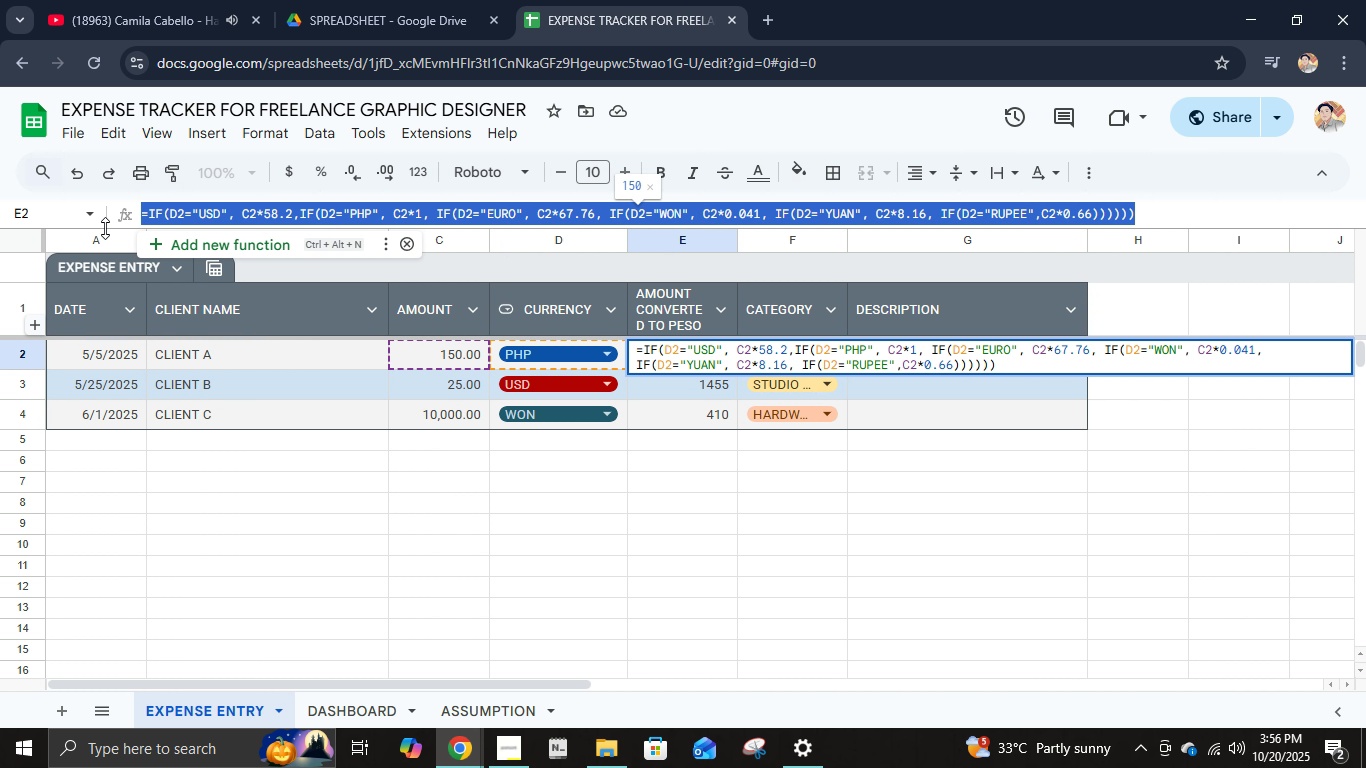 
key(Control+C)
 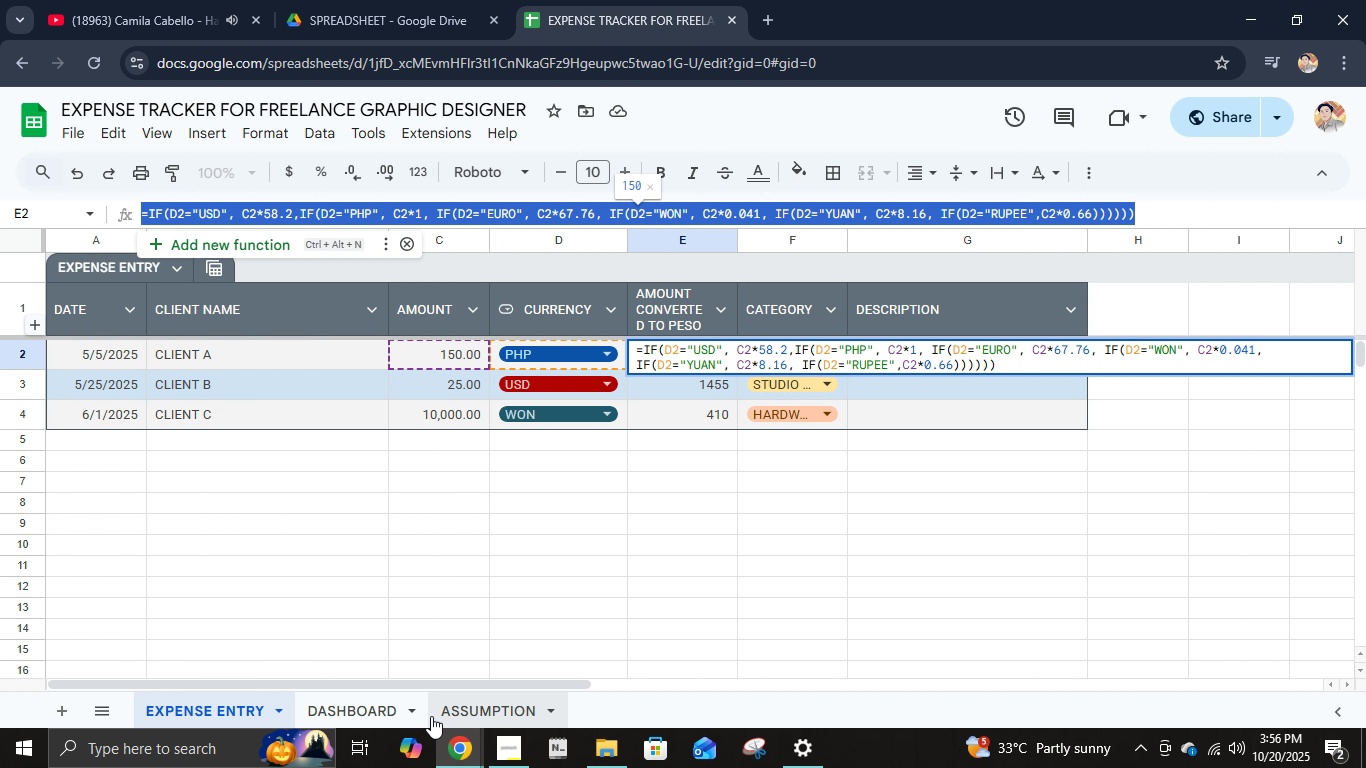 
left_click([449, 715])
 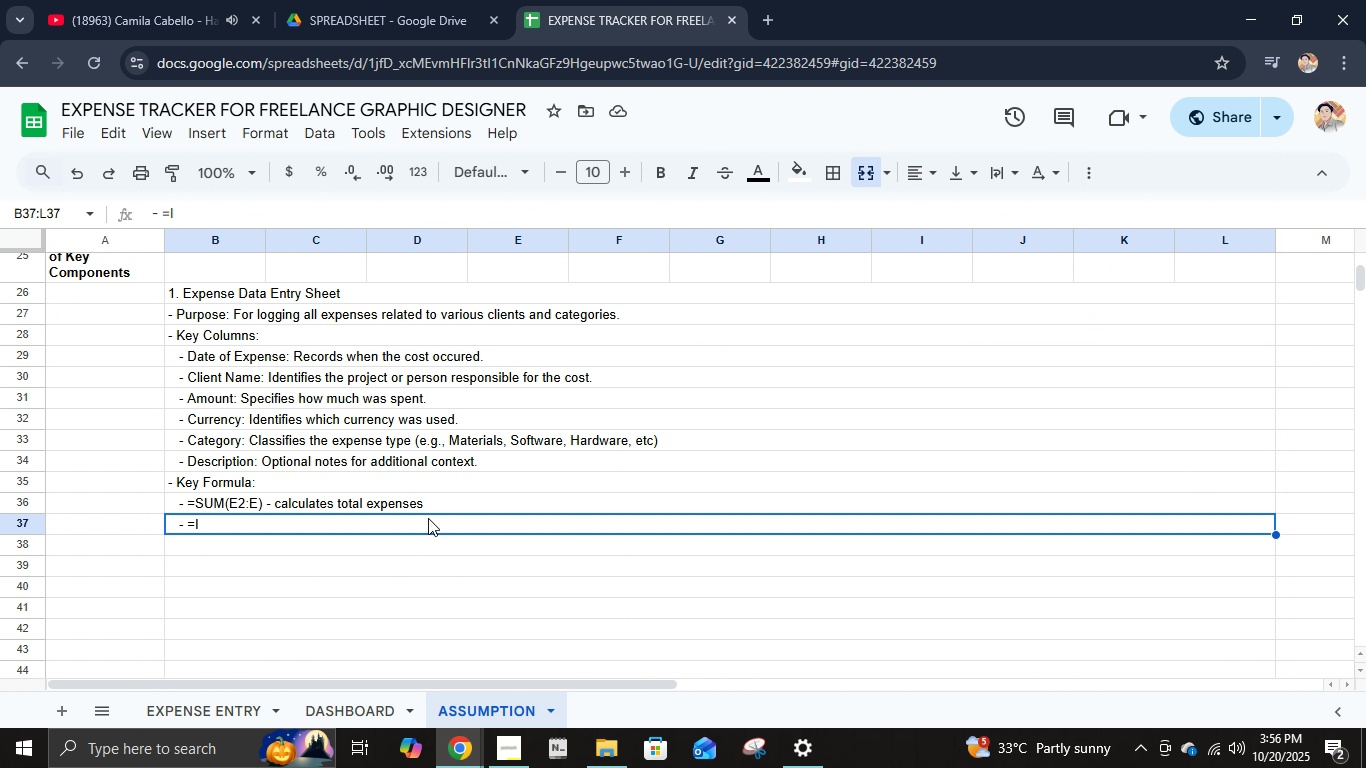 
left_click([427, 518])
 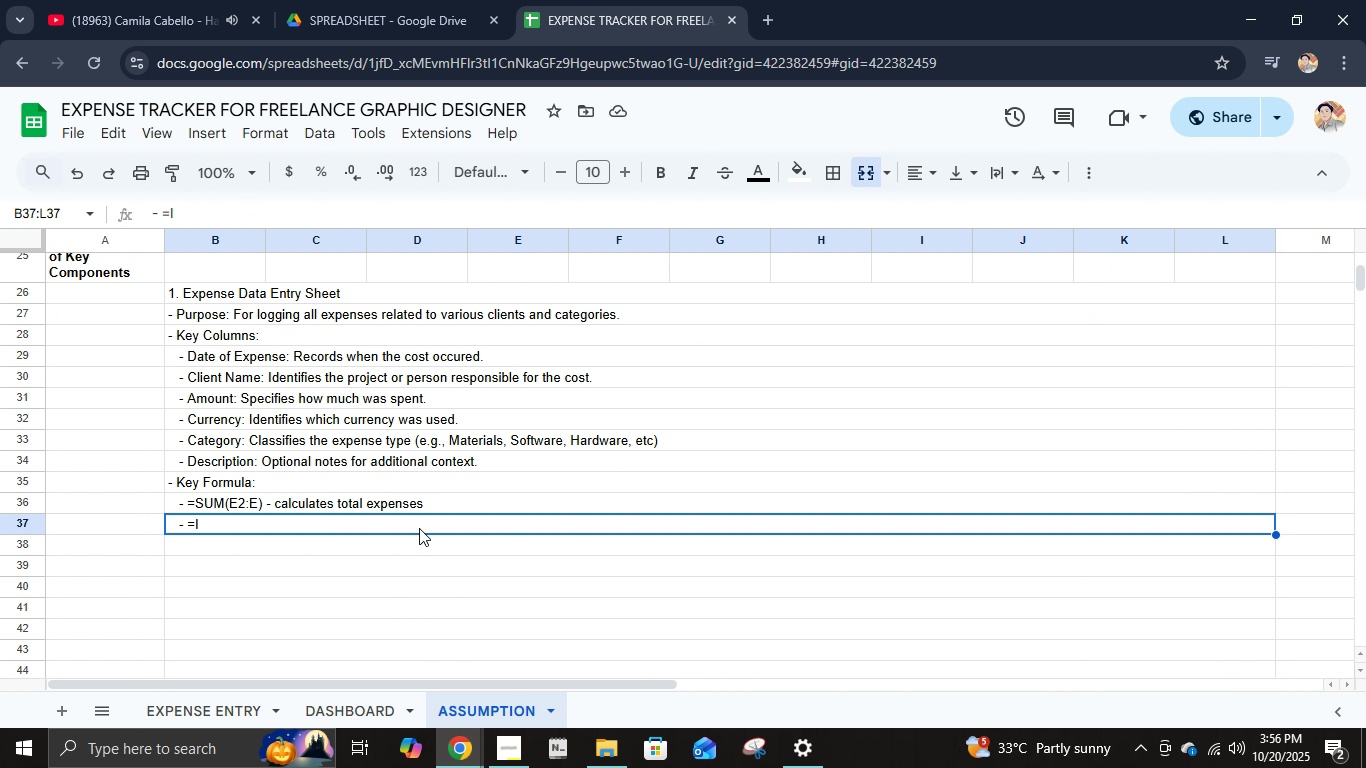 
double_click([419, 528])
 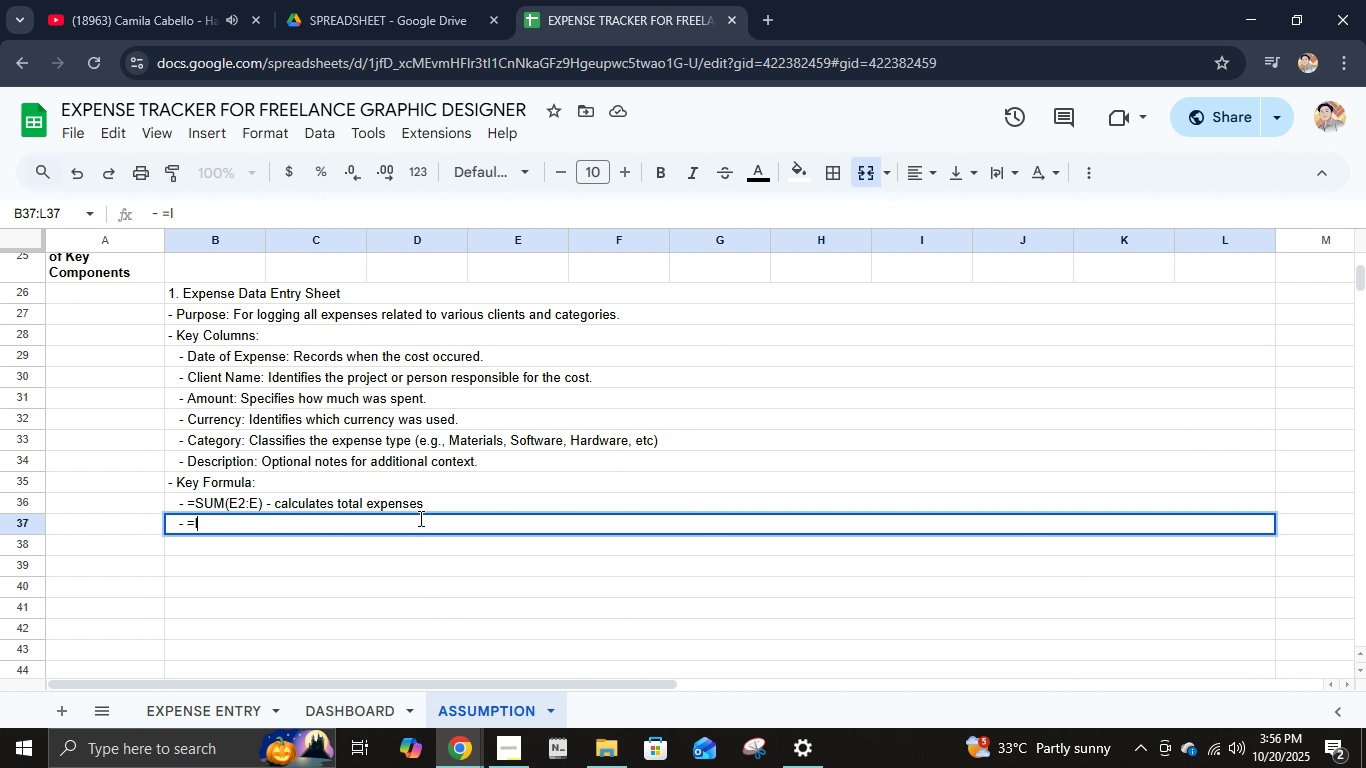 
key(Backspace)
 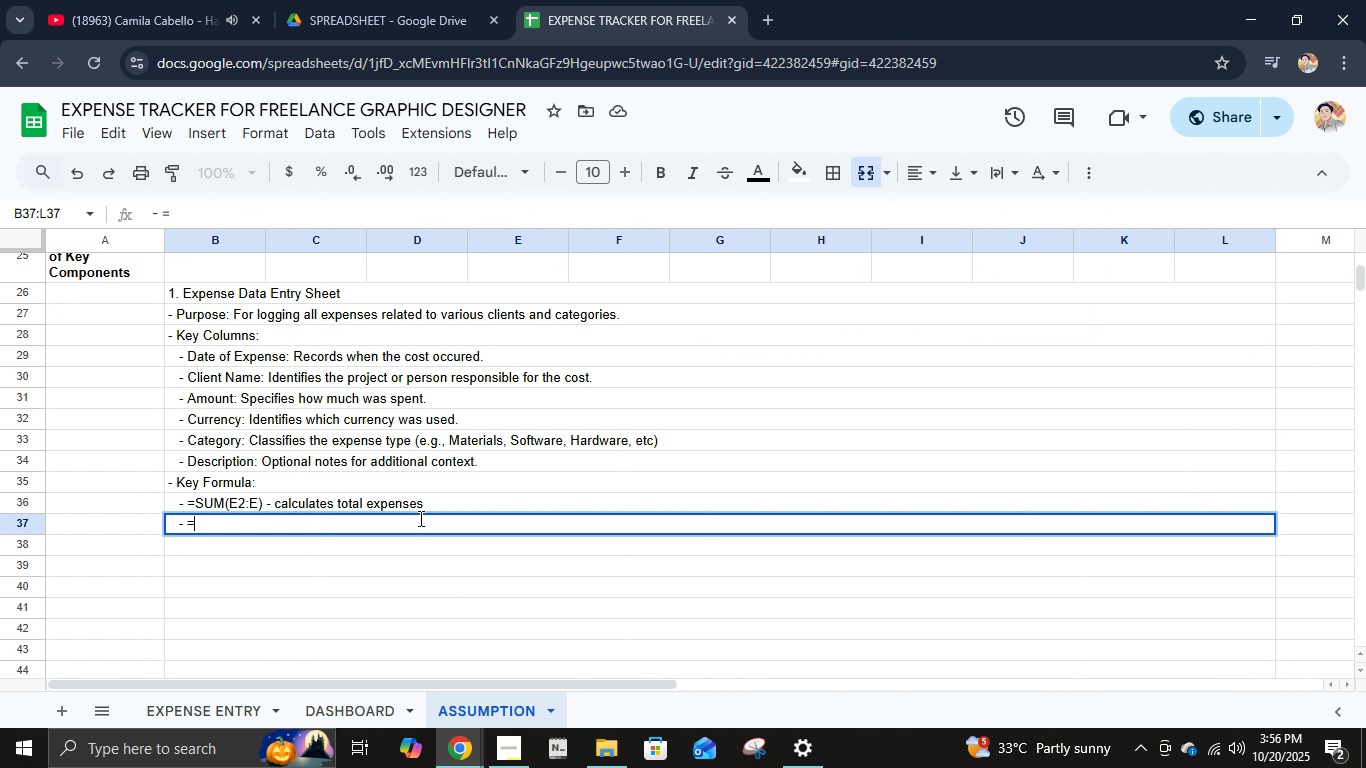 
key(Control+V)
 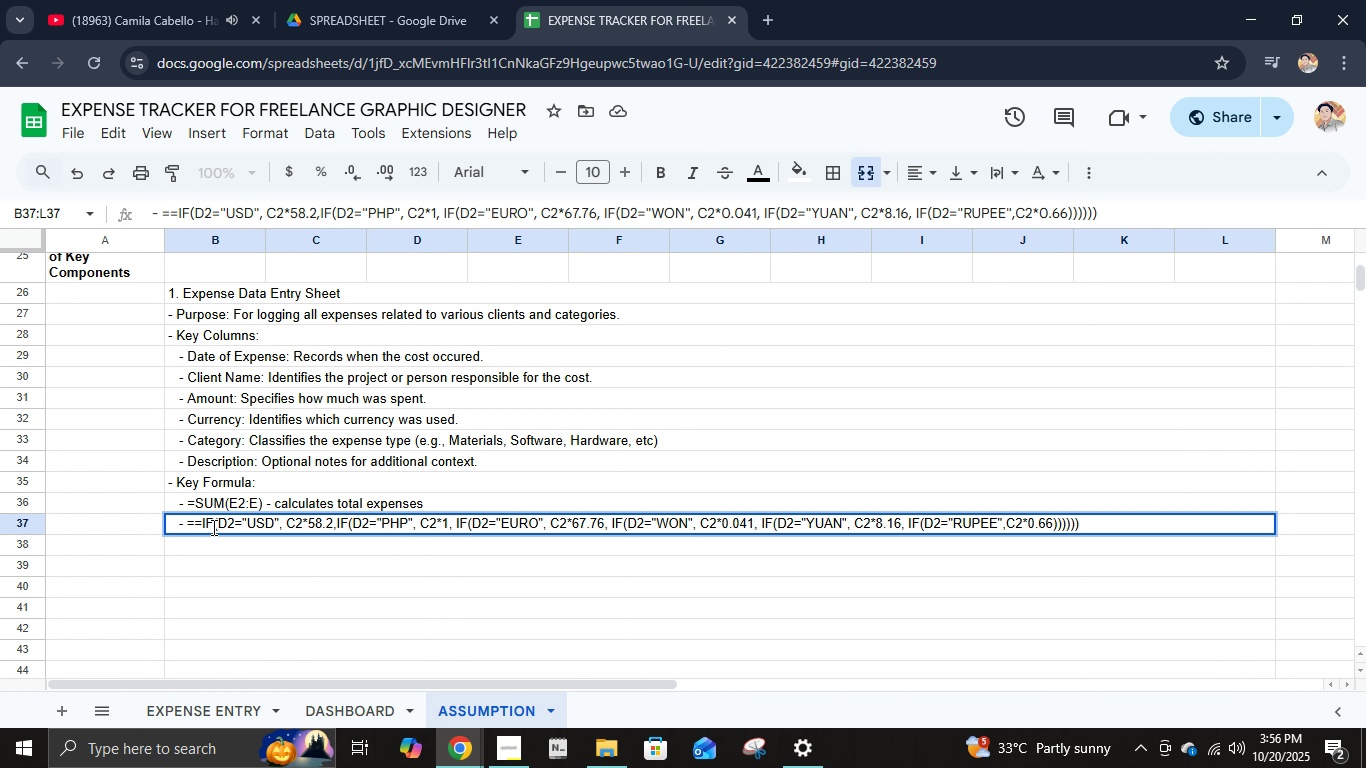 
left_click([199, 524])
 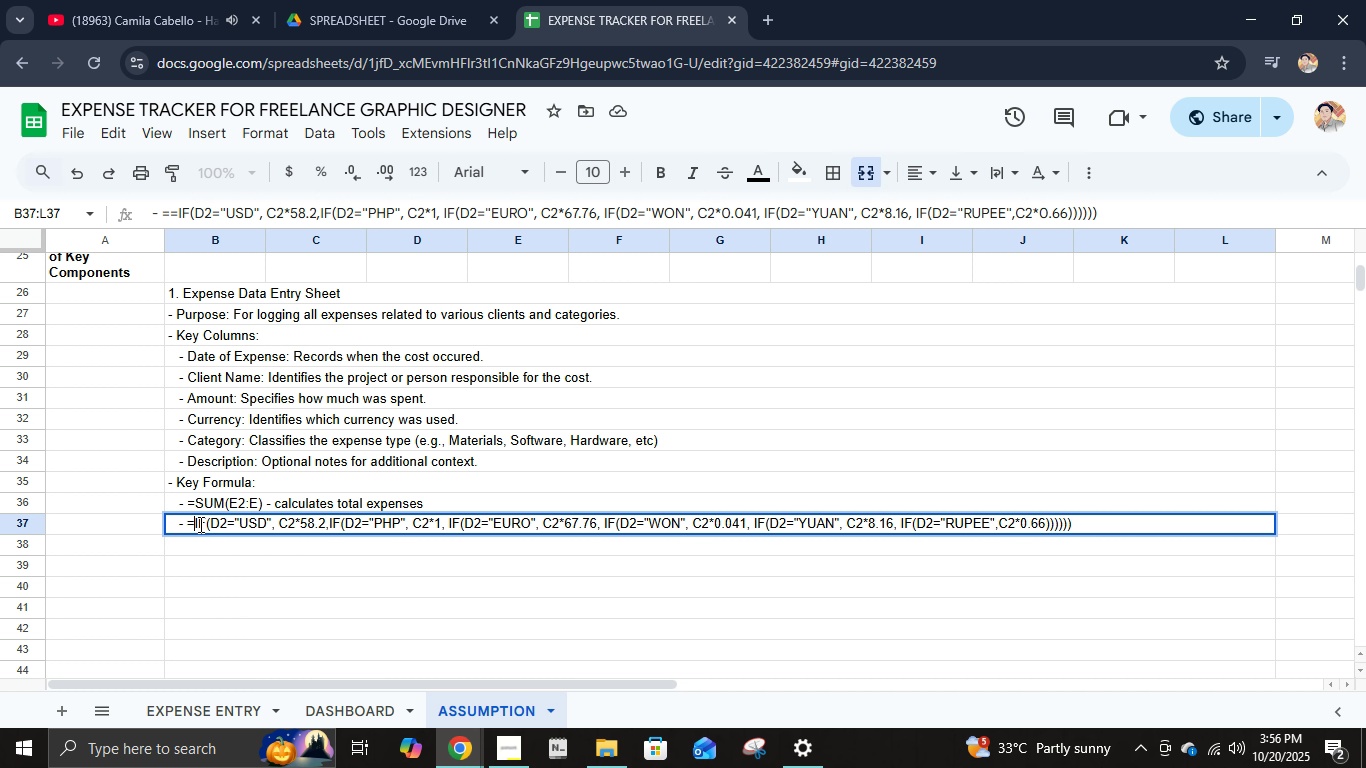 
key(Backspace)
 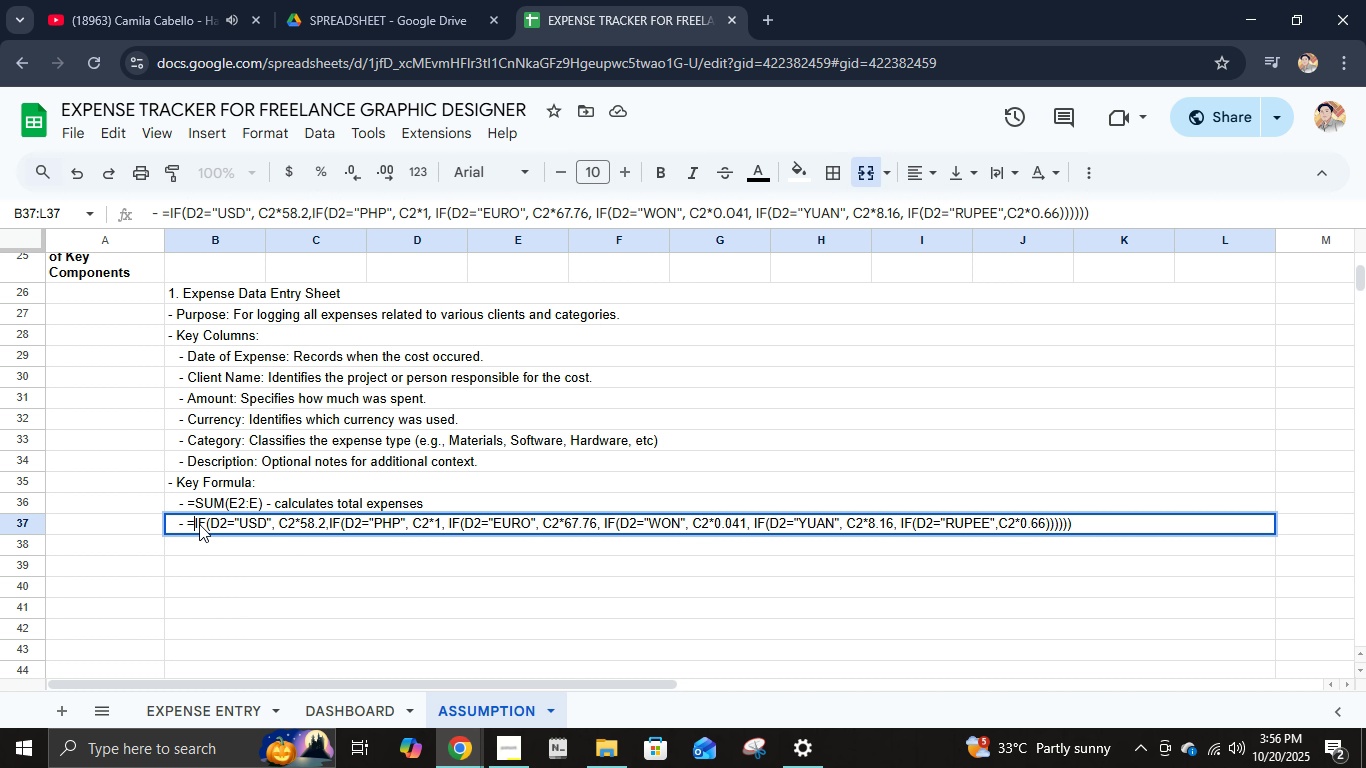 
key(Enter)
 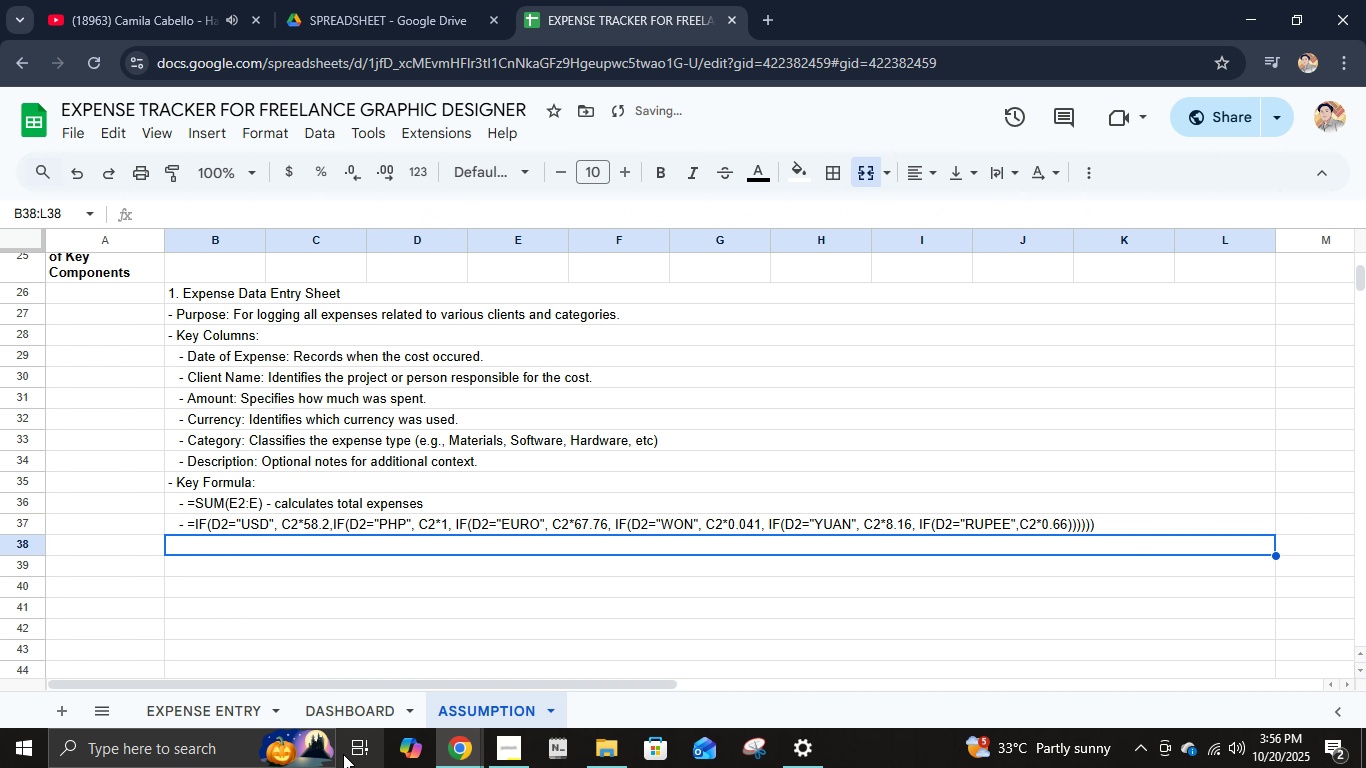 
left_click([339, 716])
 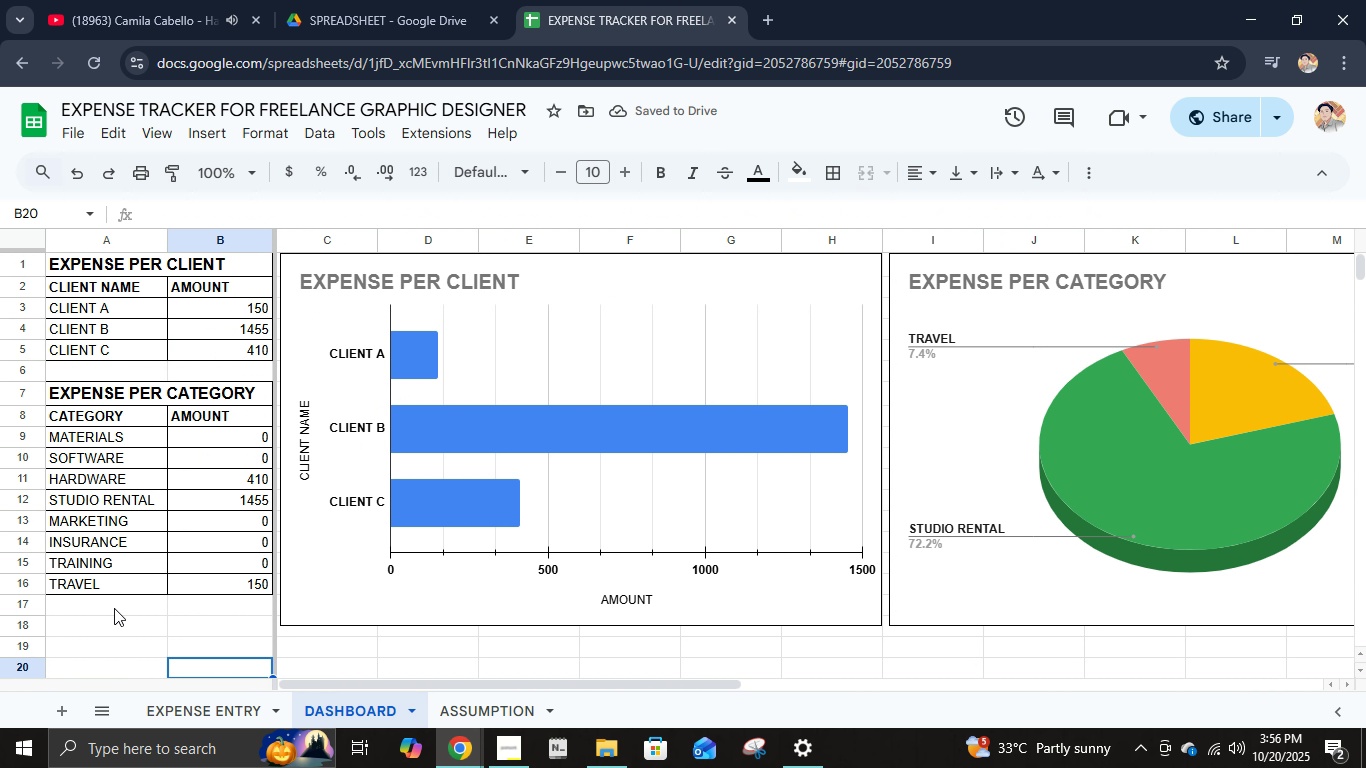 
left_click([114, 603])
 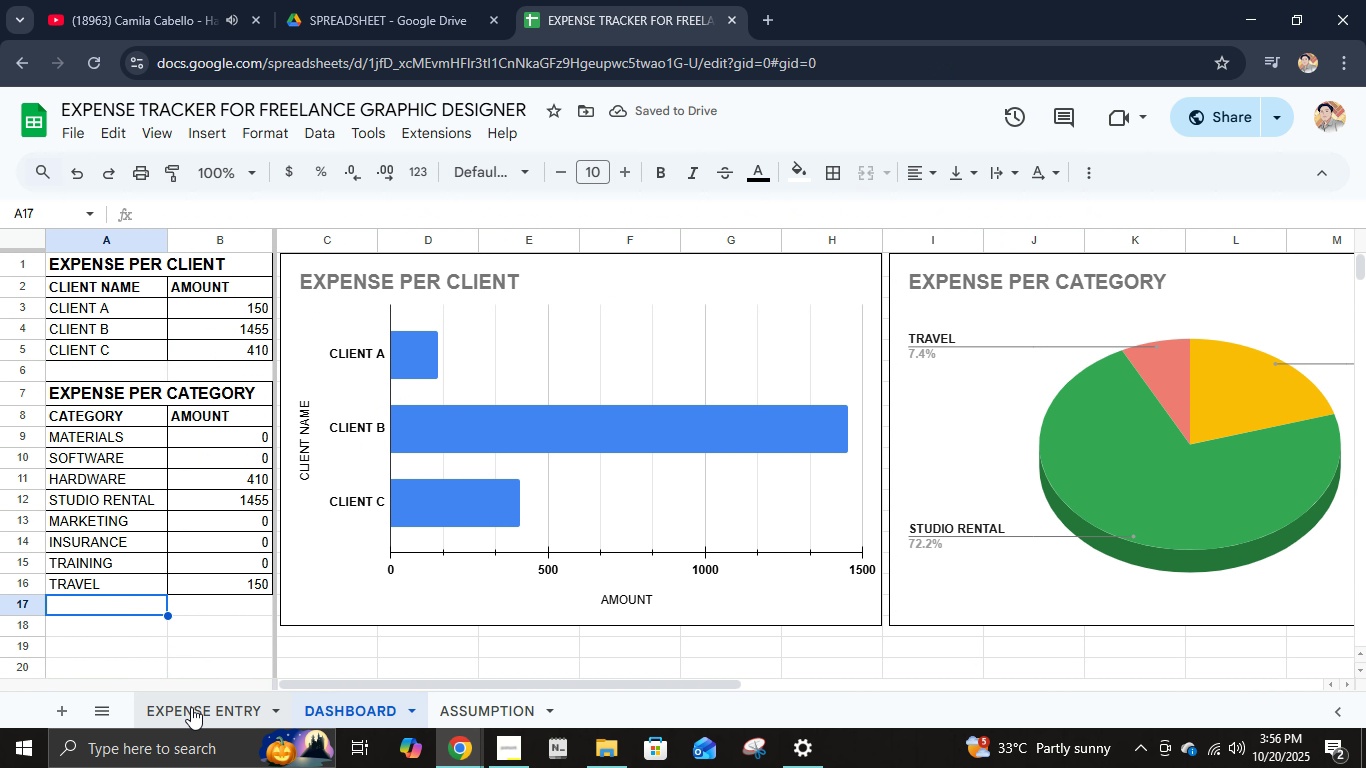 
left_click([191, 707])
 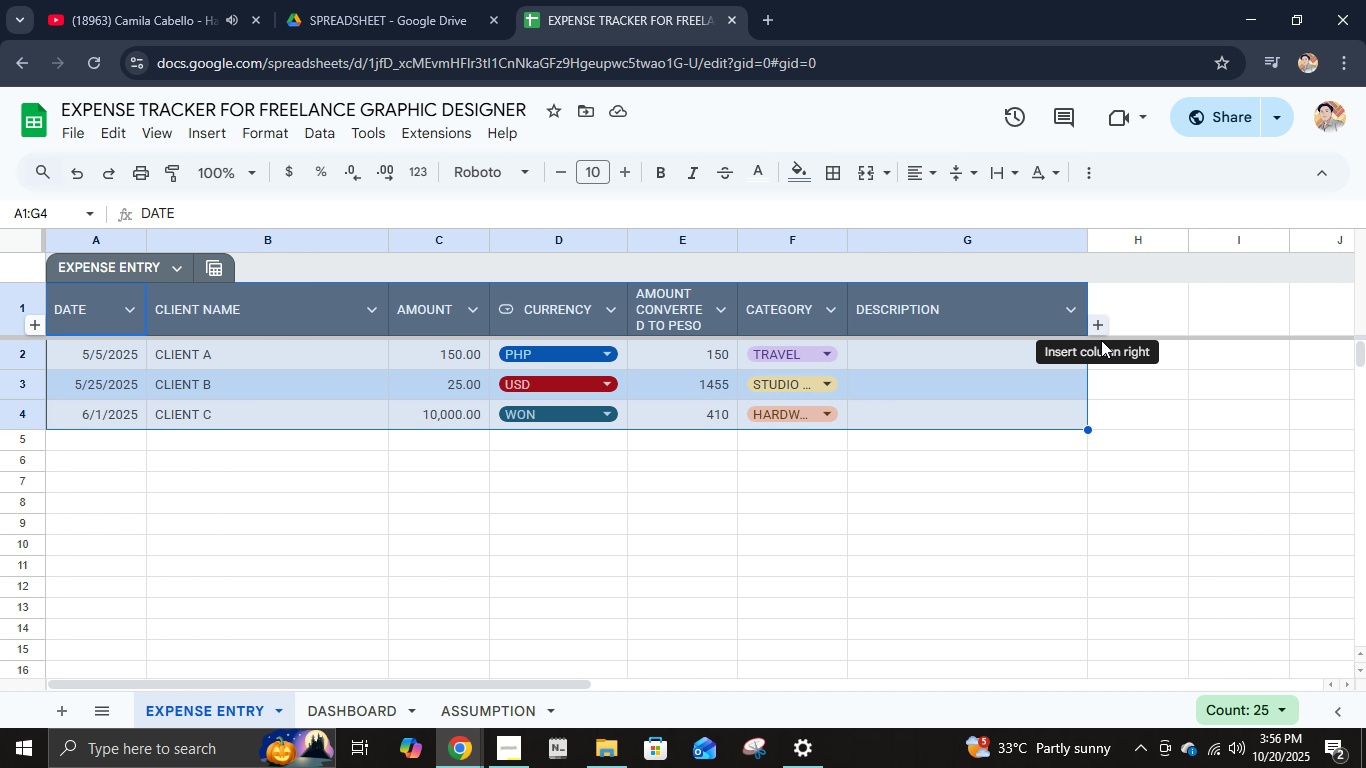 
wait(10.23)
 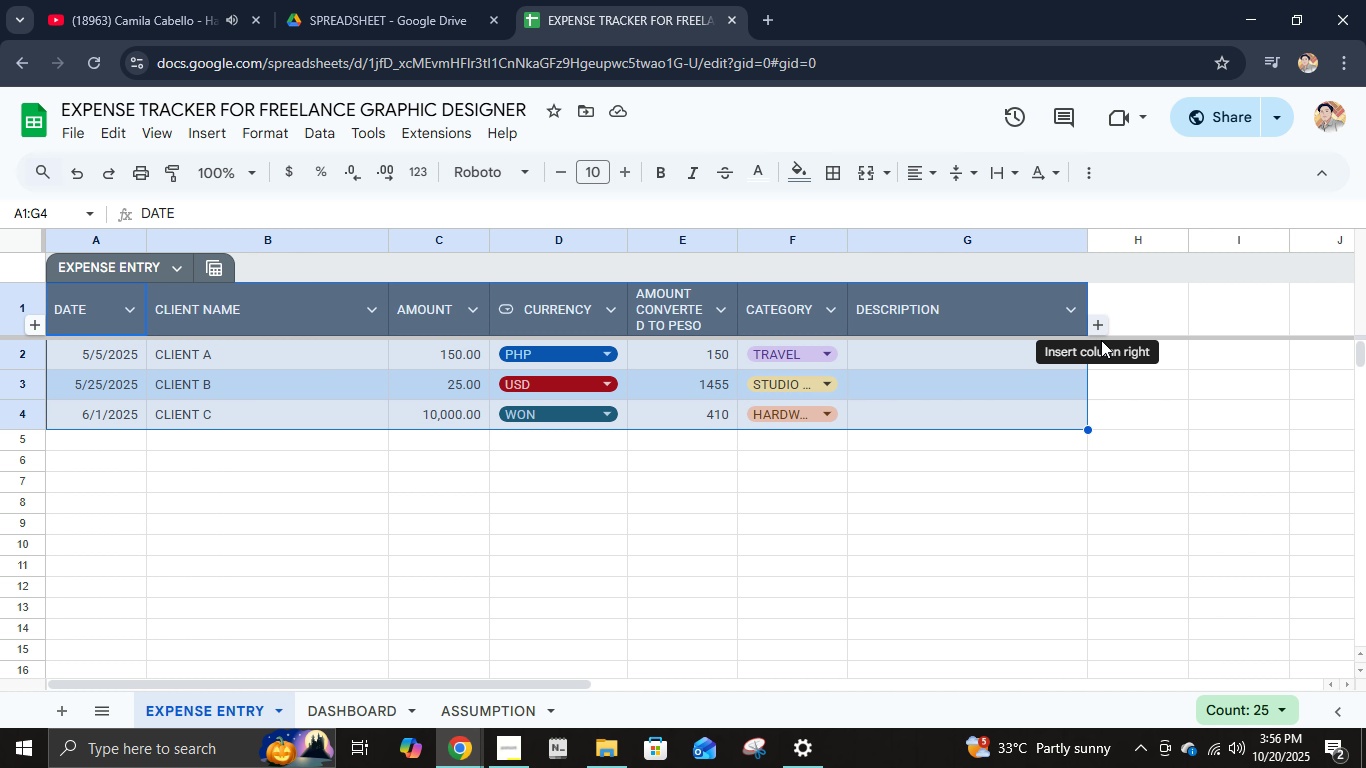 
left_click([354, 702])
 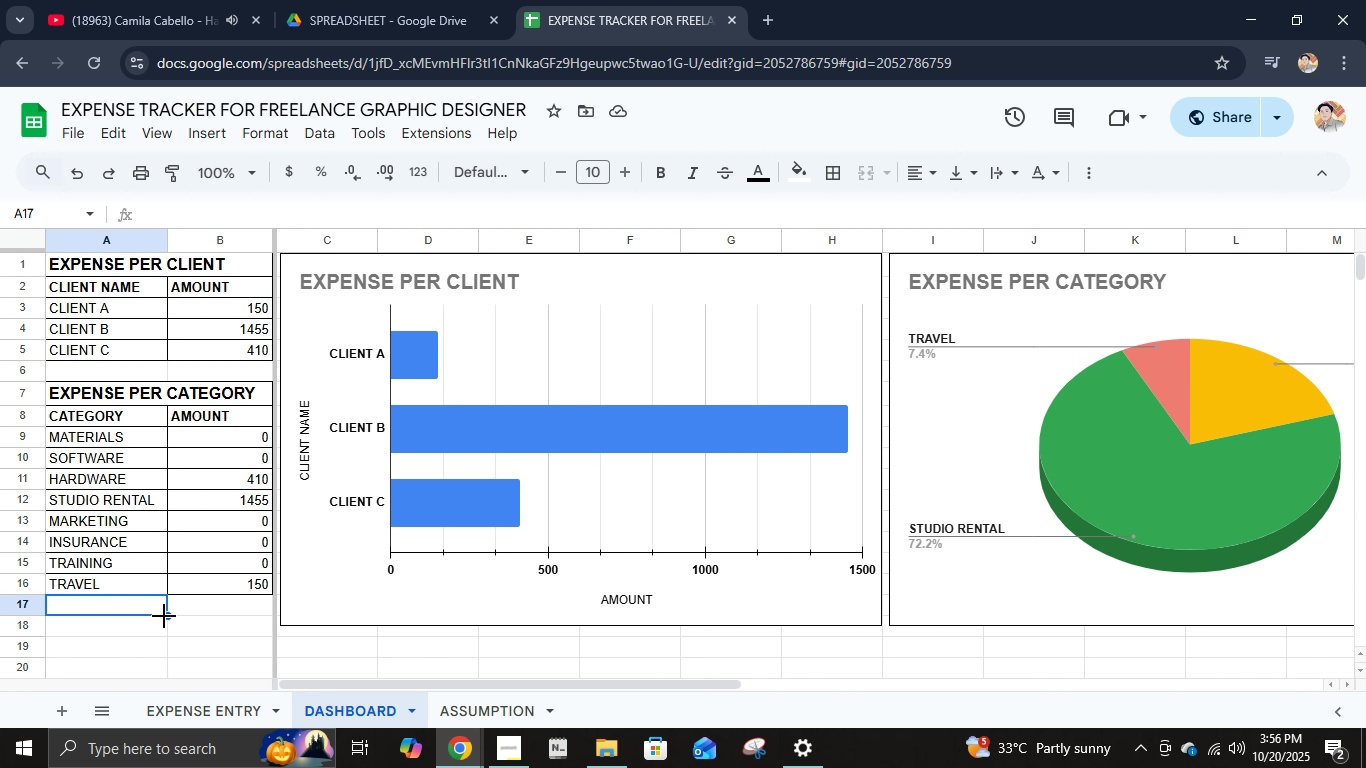 
left_click([126, 638])
 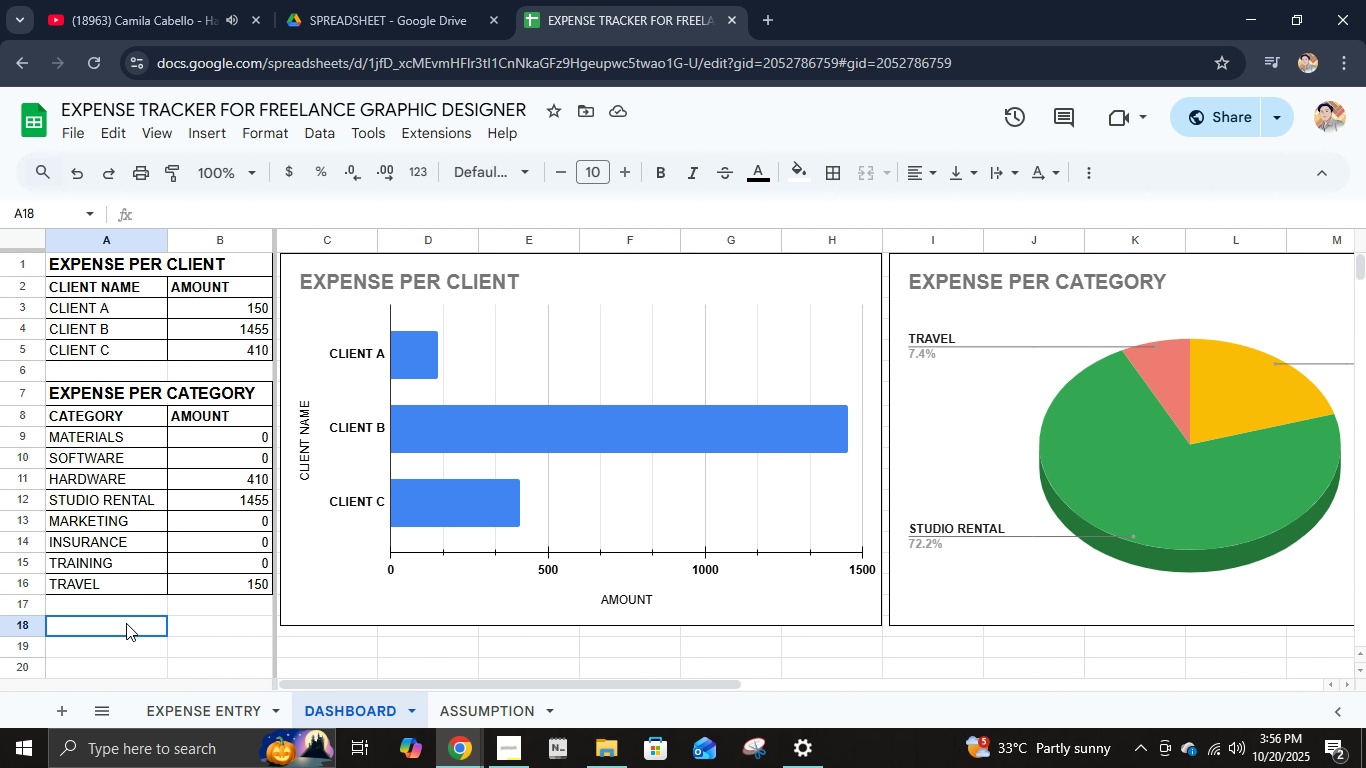 
left_click([126, 623])
 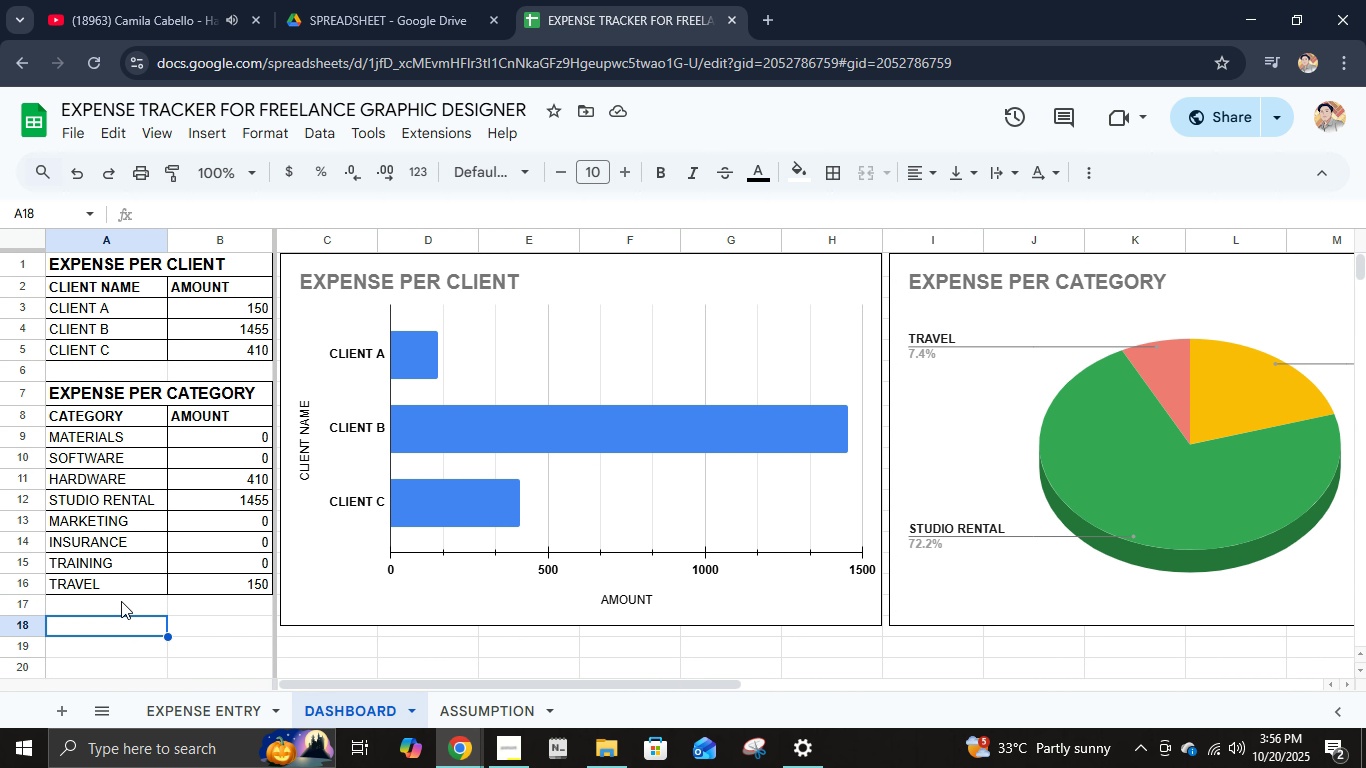 
type(total expense)
key(Tab)
type(=sum()
 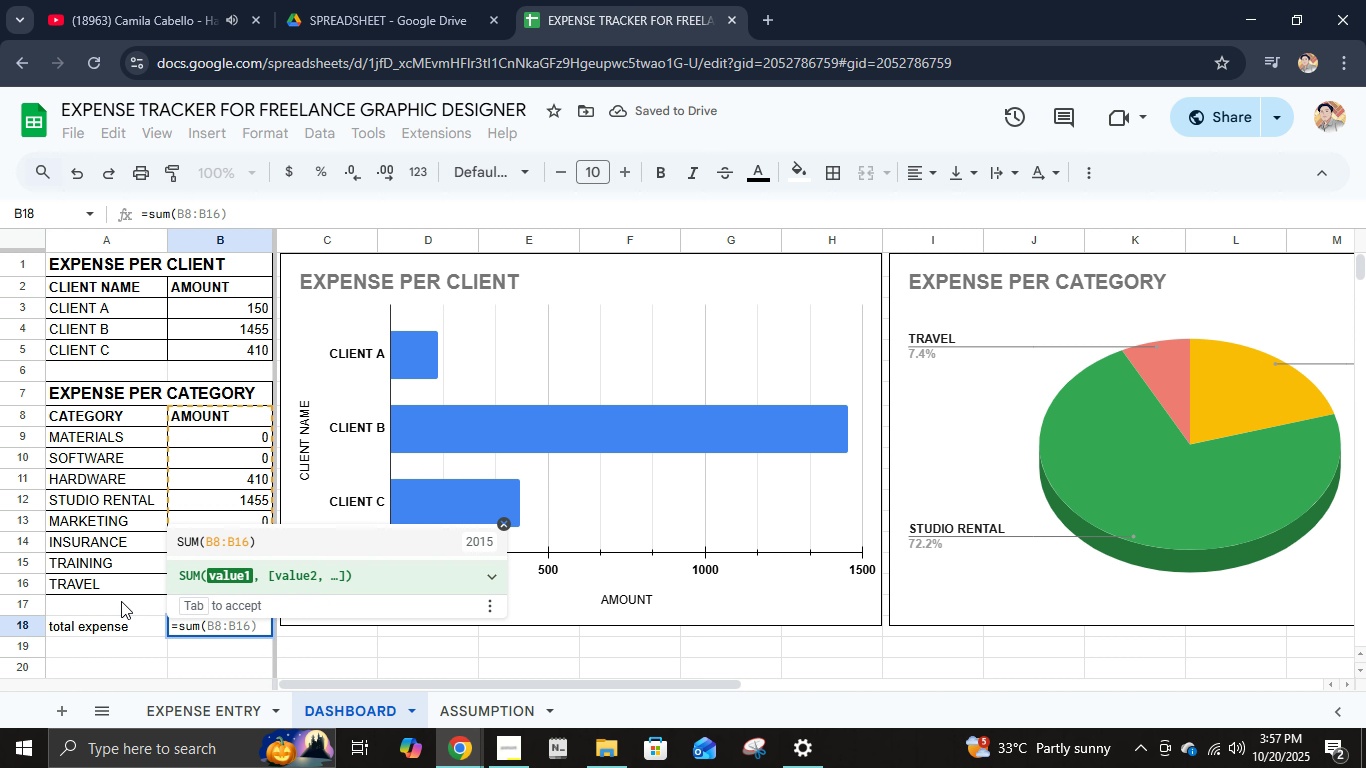 
mouse_move([213, 446])
 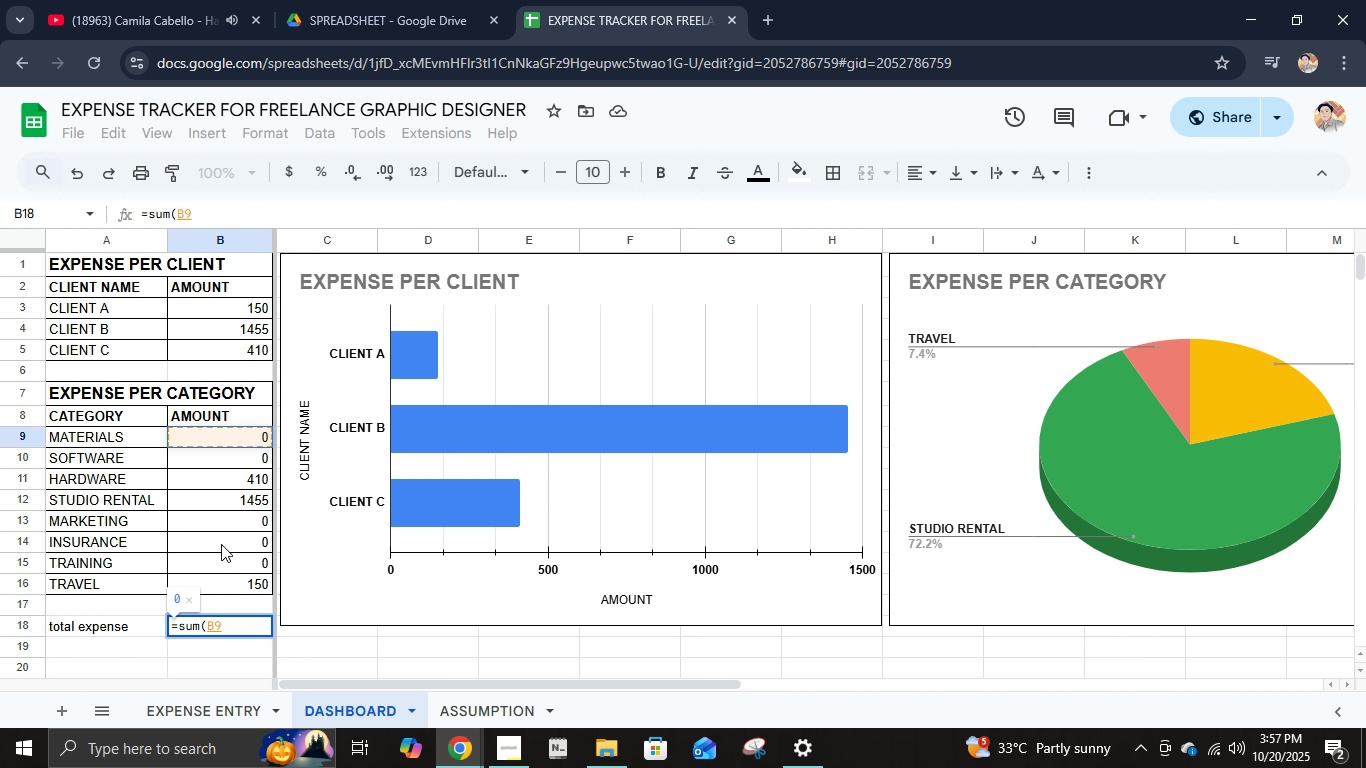 
hold_key(key=ShiftLeft, duration=0.93)
left_click([221, 579])
 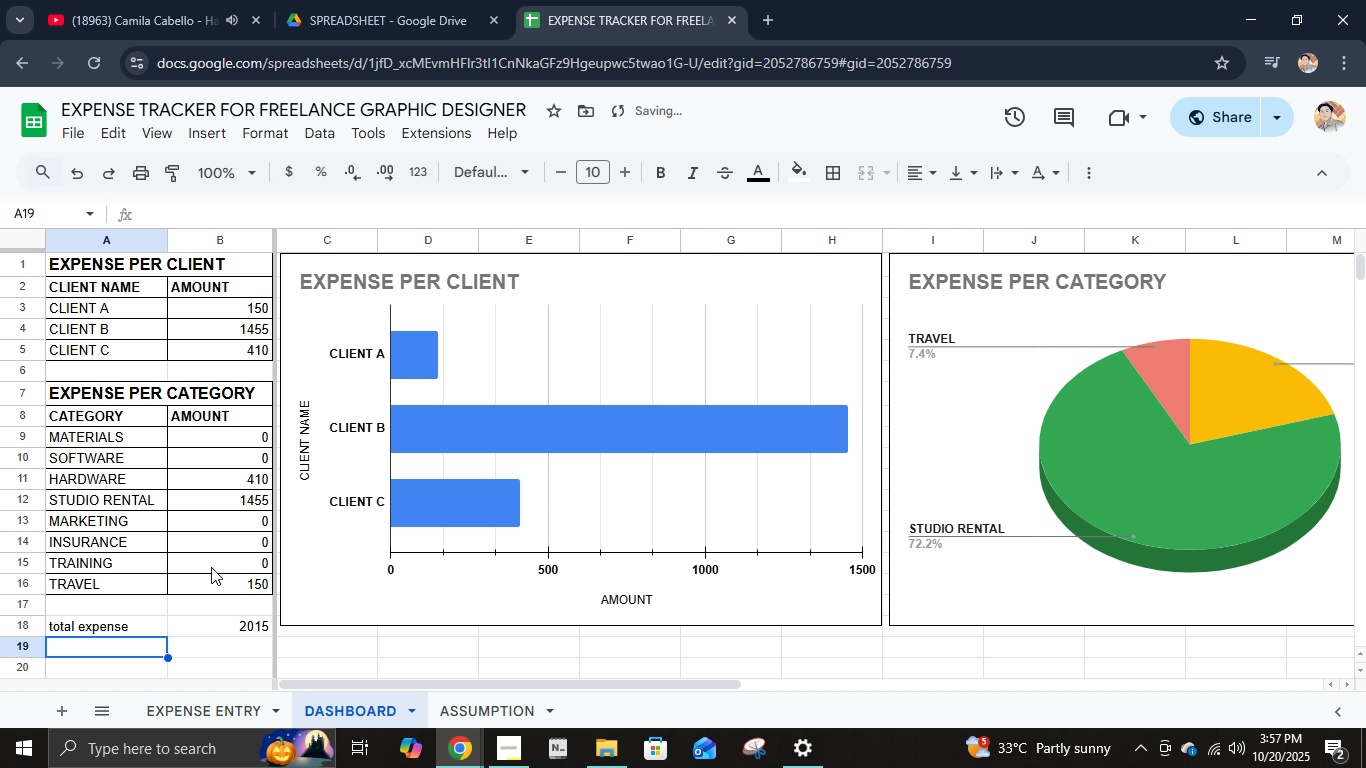 
key(Enter)
 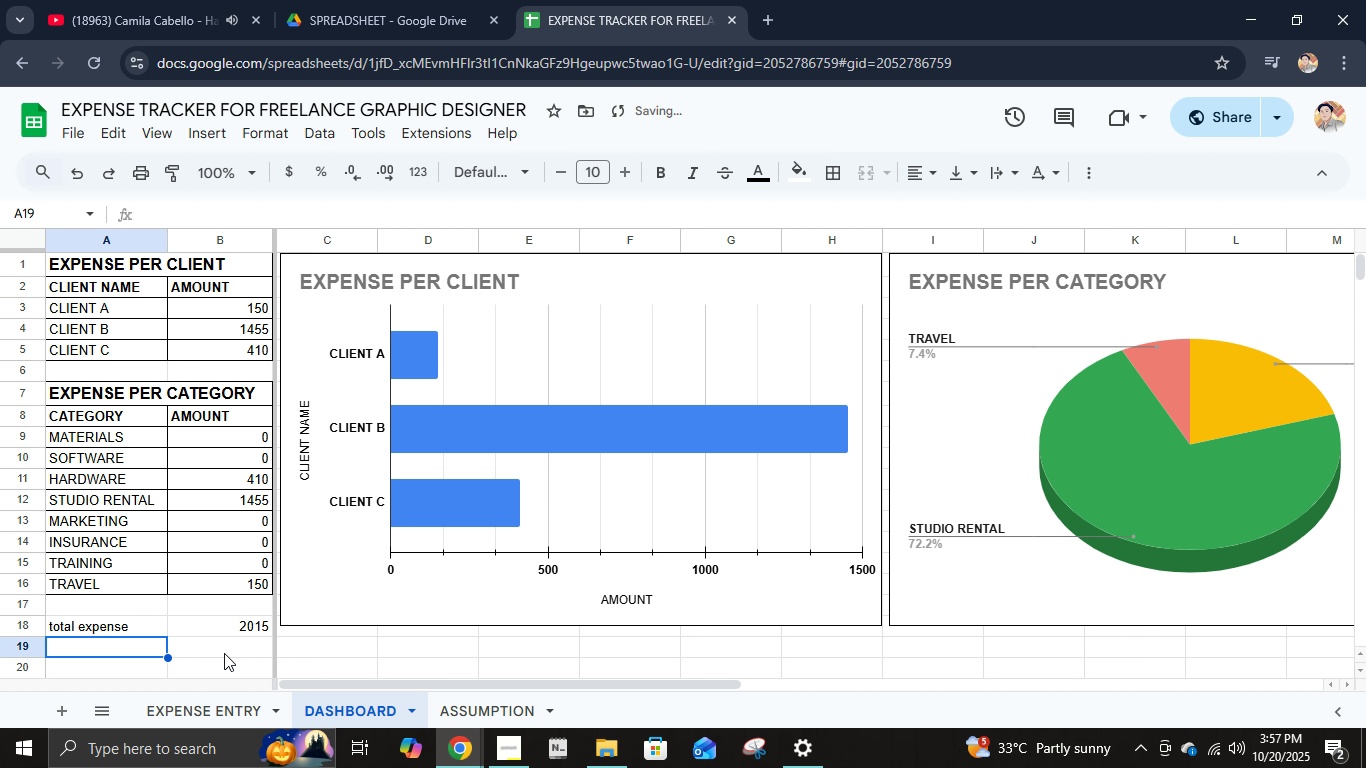 
left_click([223, 629])
 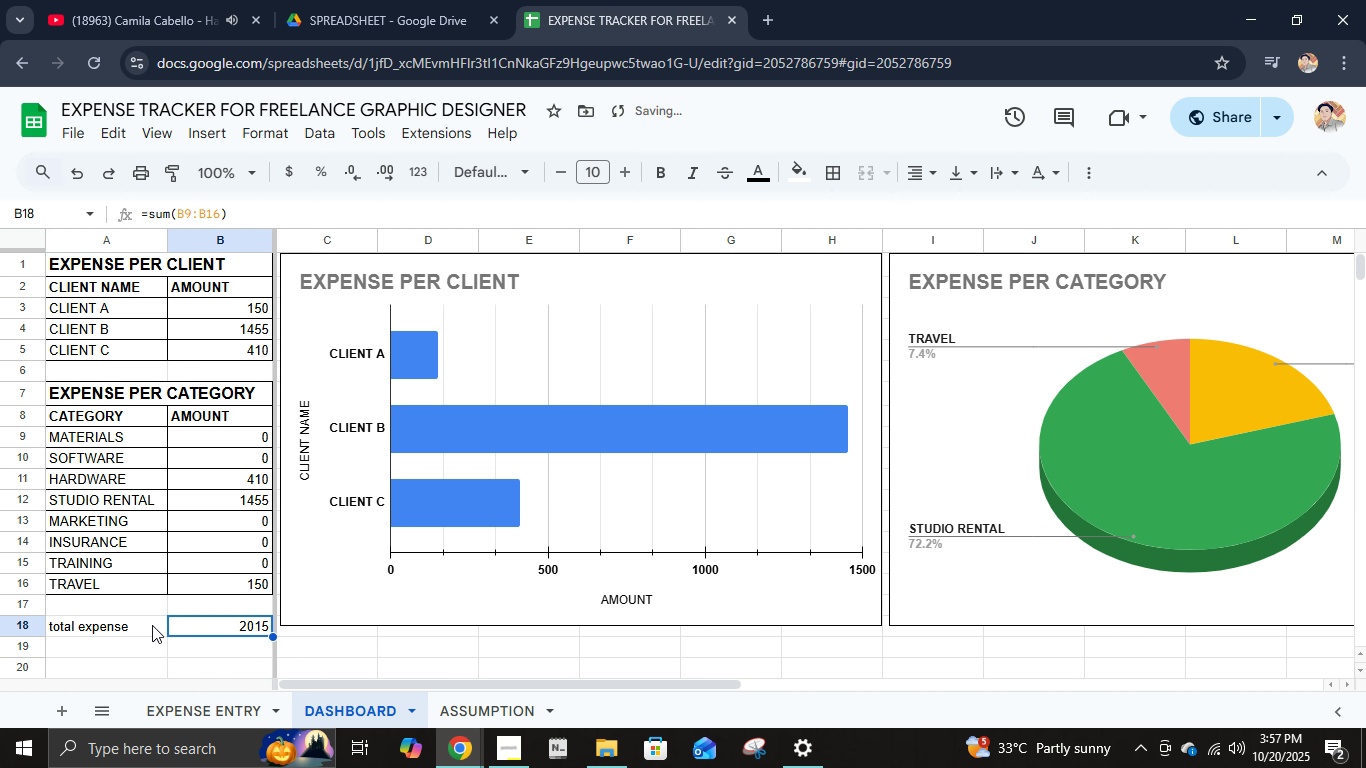 
hold_key(key=ShiftLeft, duration=0.52)
left_click([130, 627])
 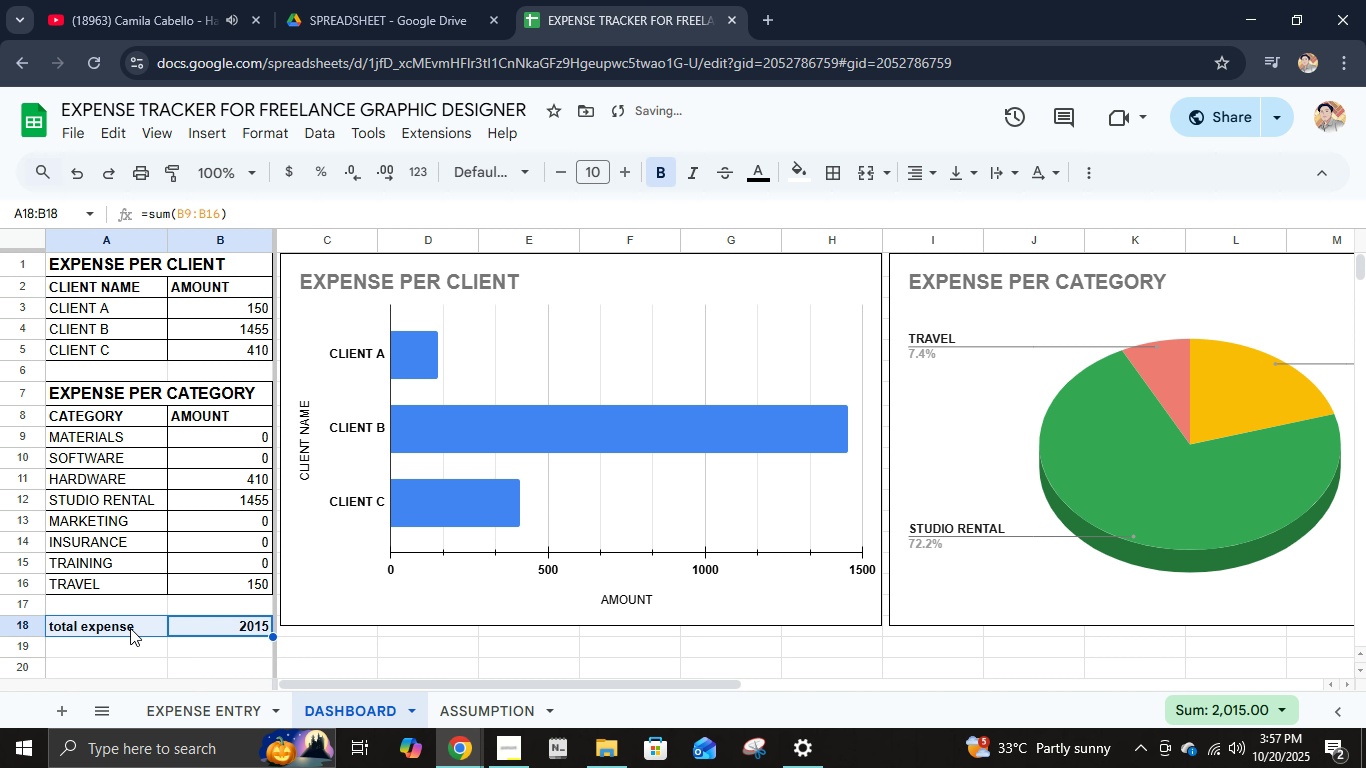 
key(Control+B)
 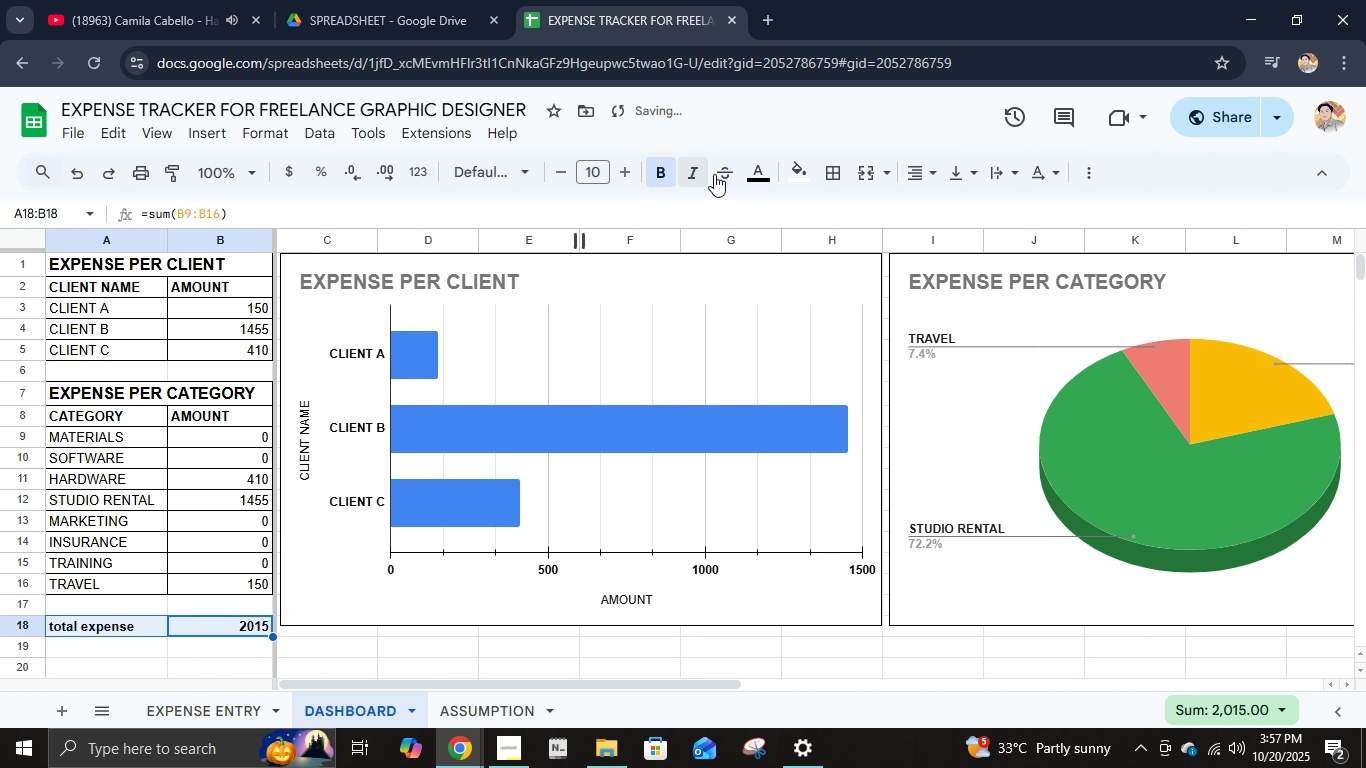 
left_click([749, 174])
 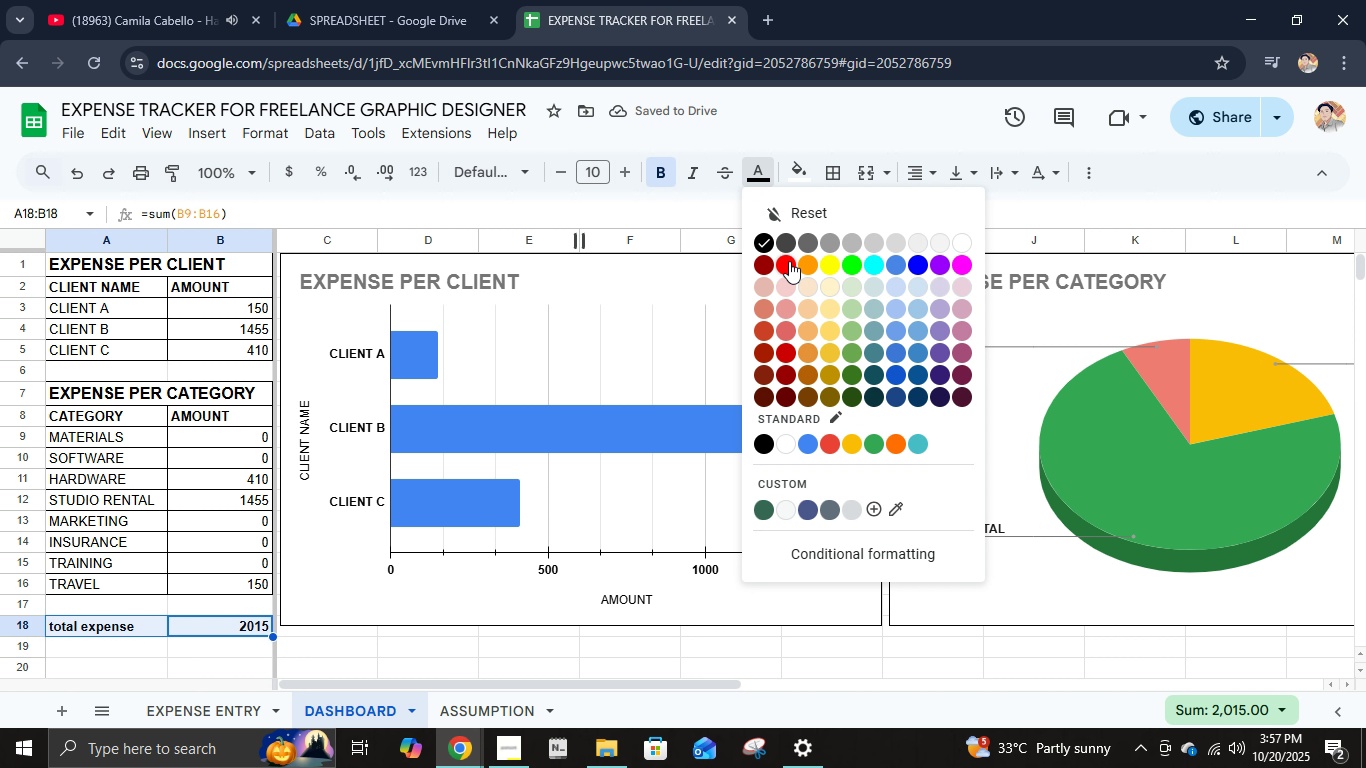 
left_click([789, 261])
 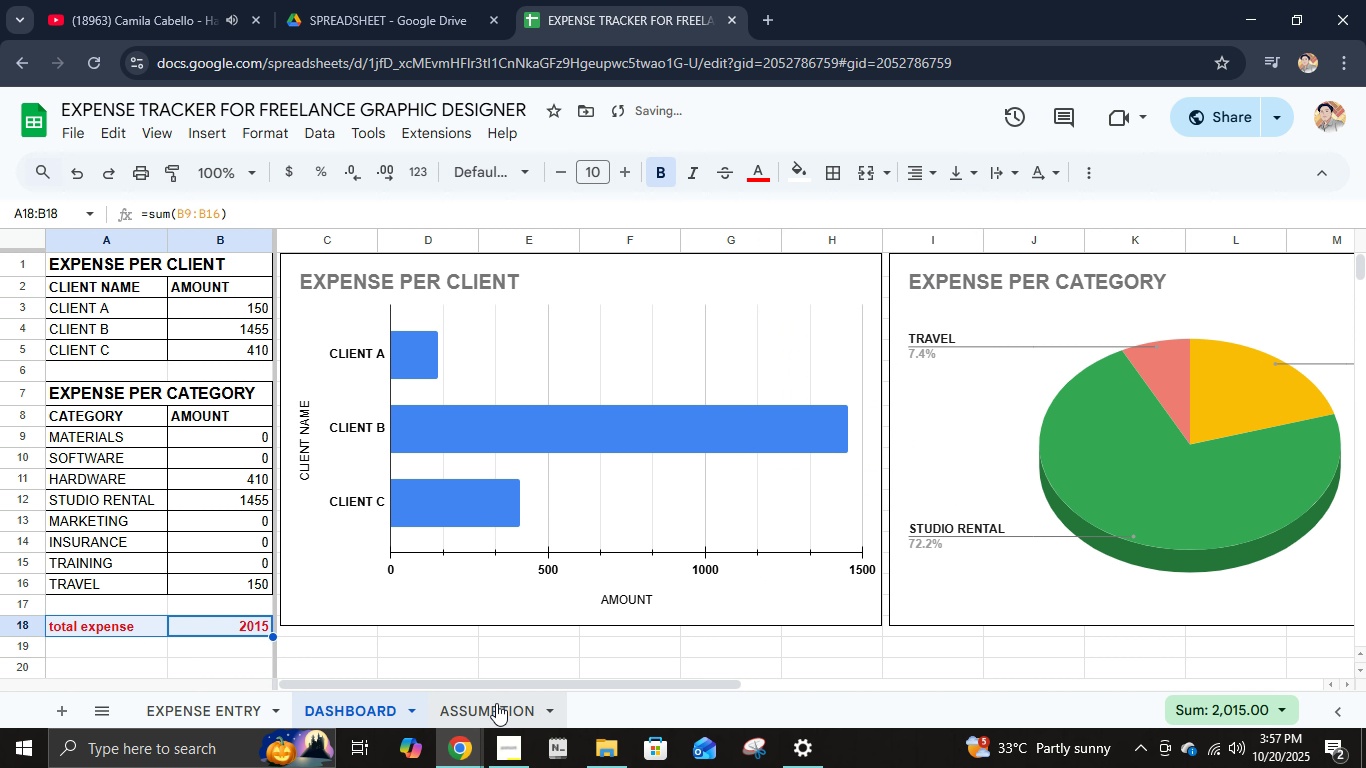 
left_click([496, 703])
 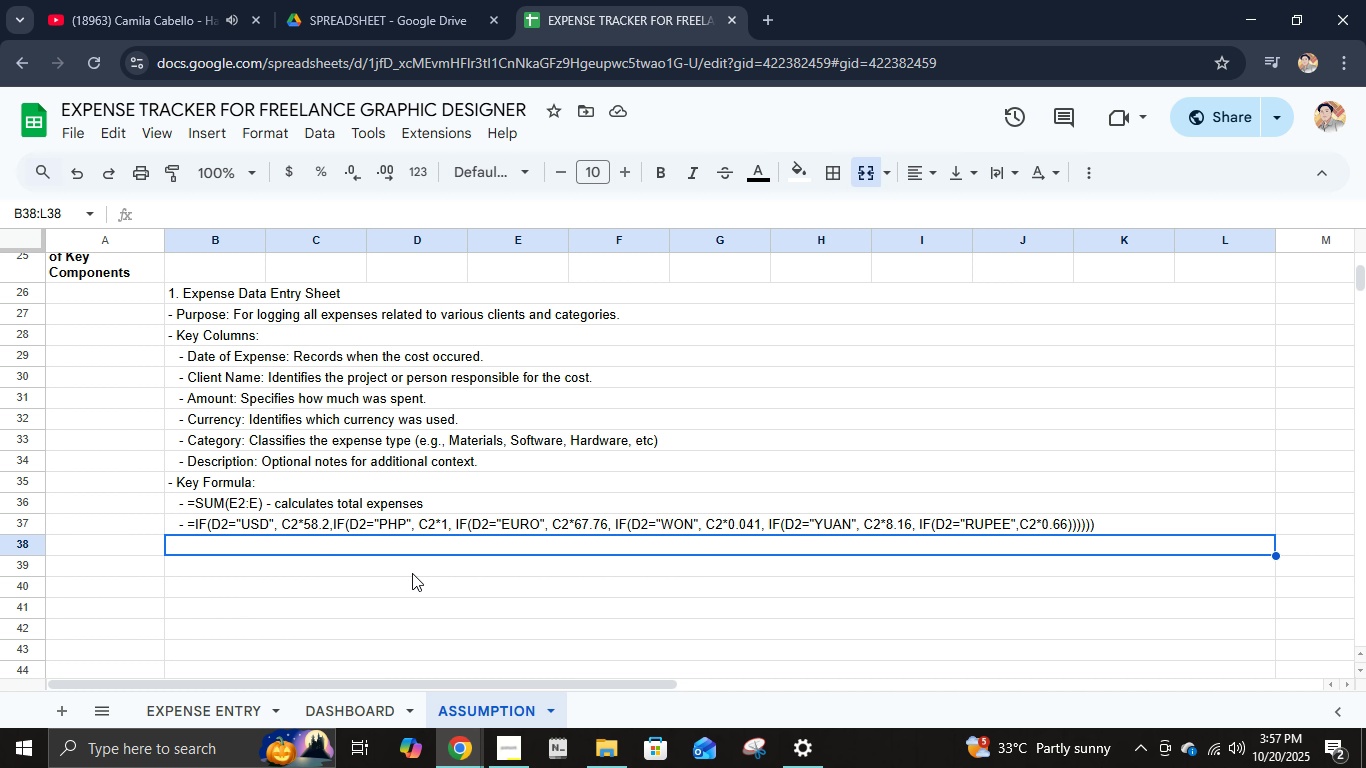 
wait(7.1)
 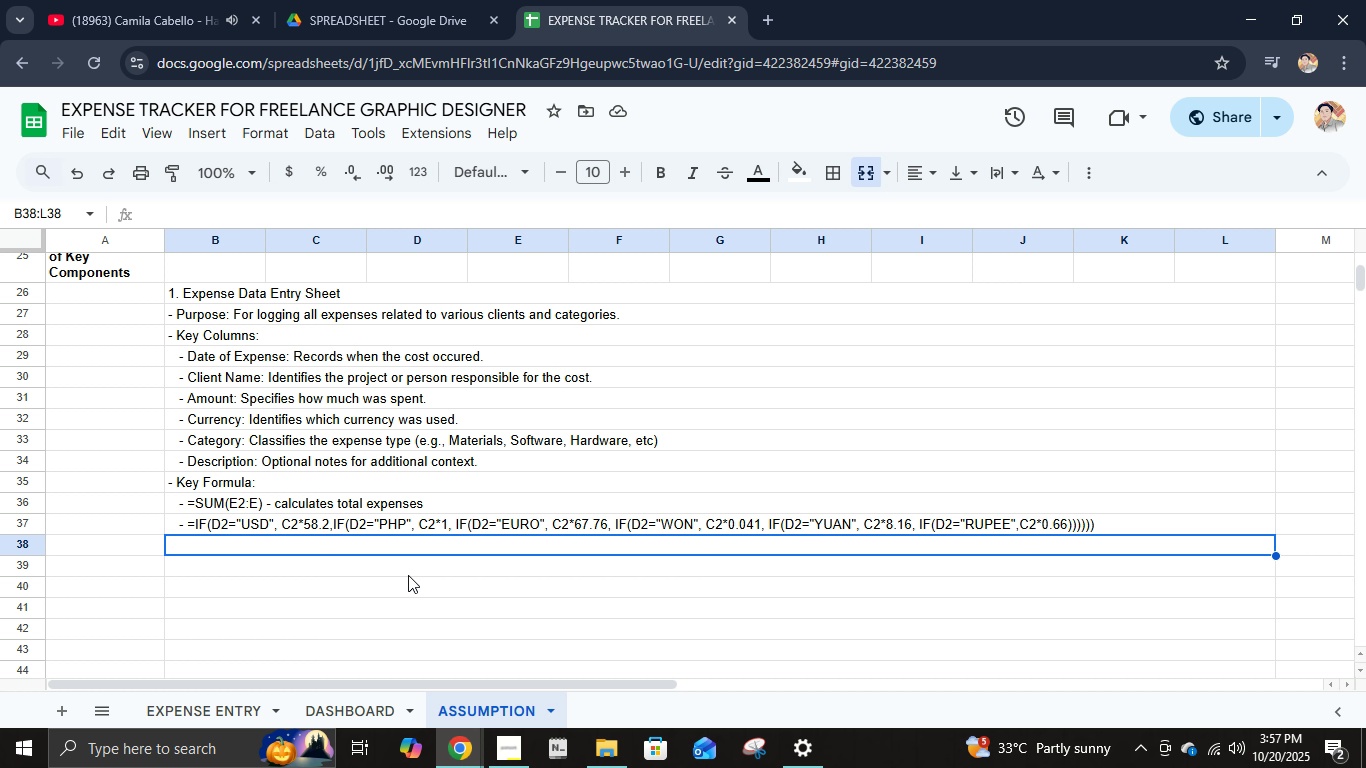 
left_click([1154, 521])
 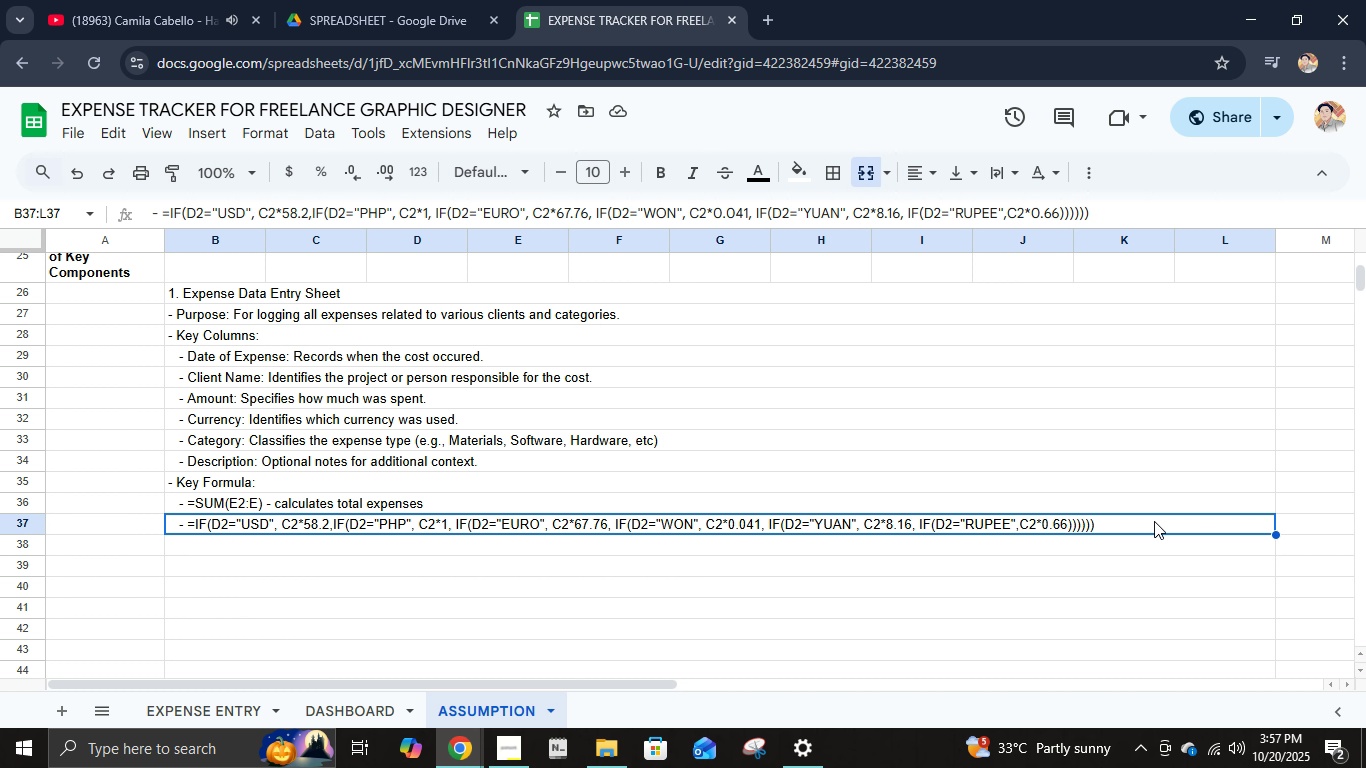 
double_click([1154, 521])
 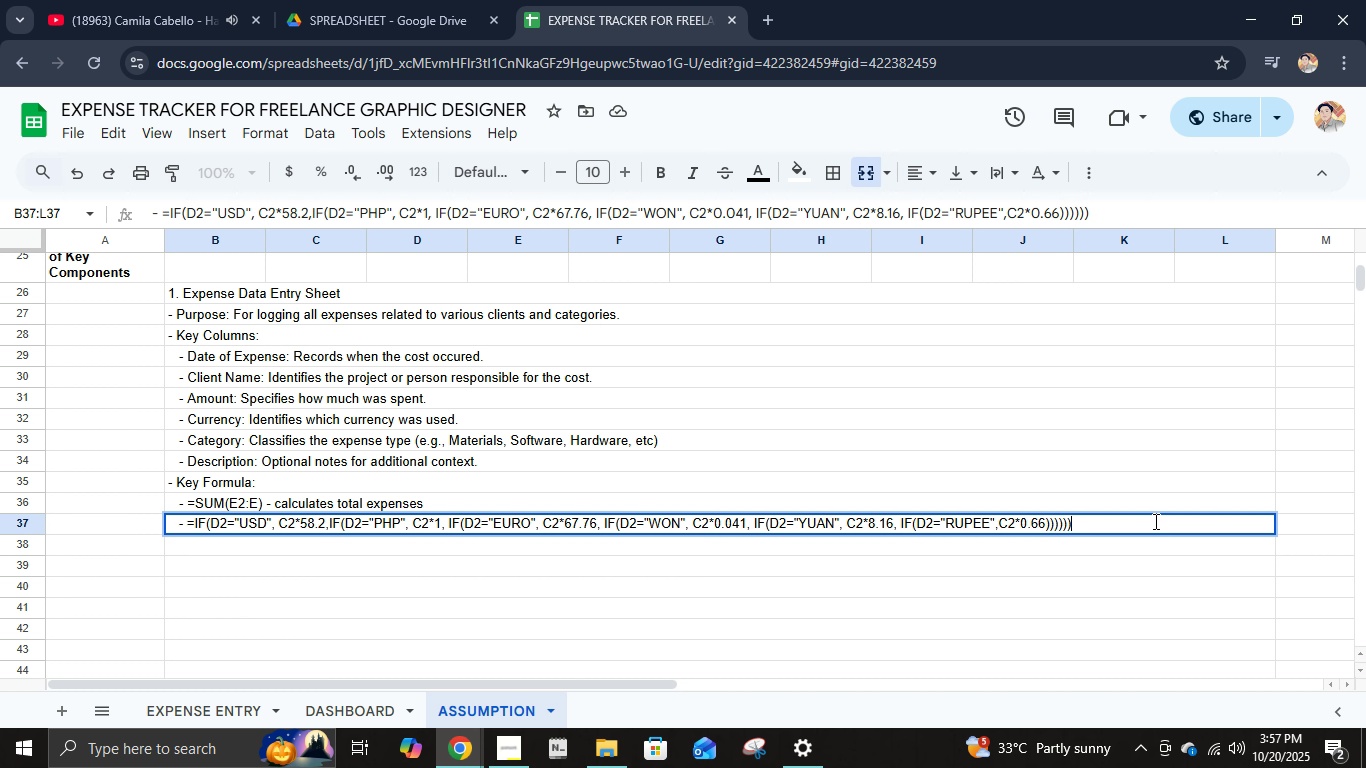 
wait(5.35)
 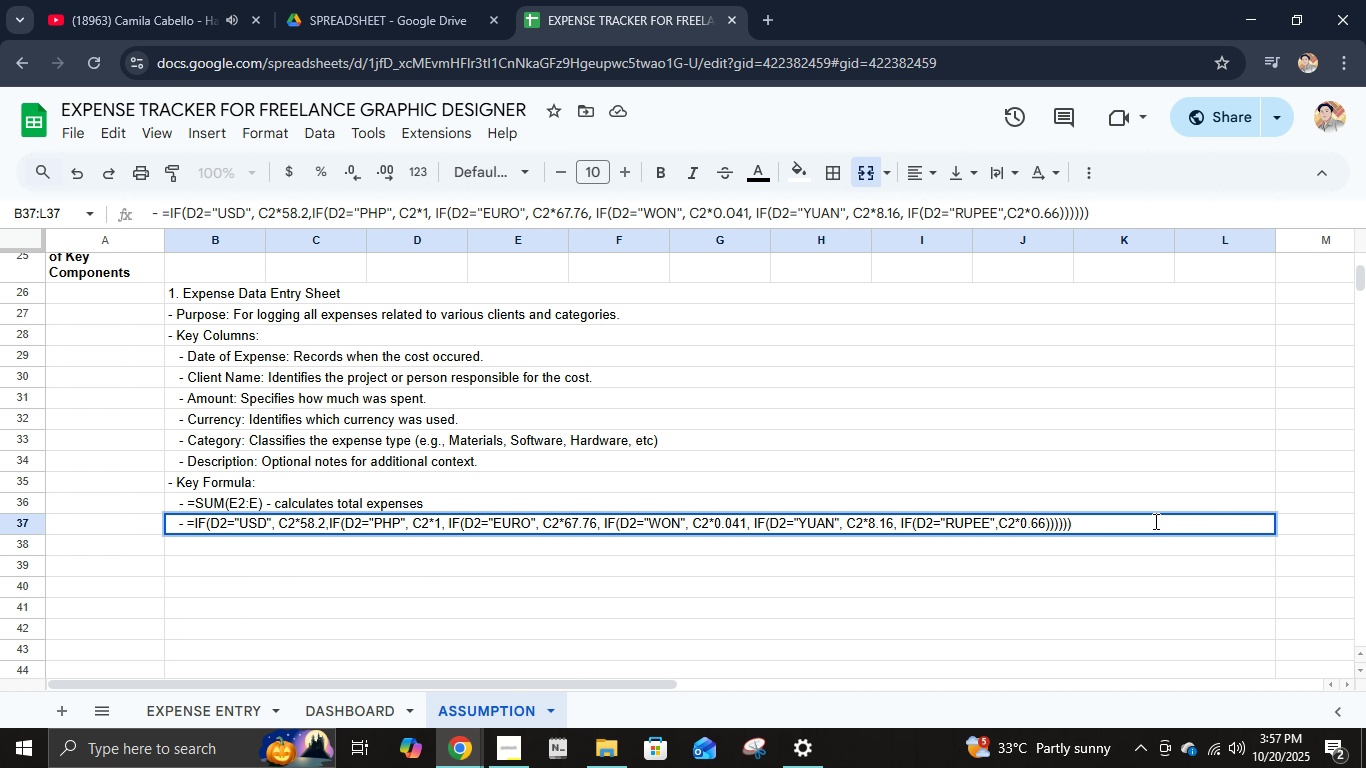 
key(Space)
 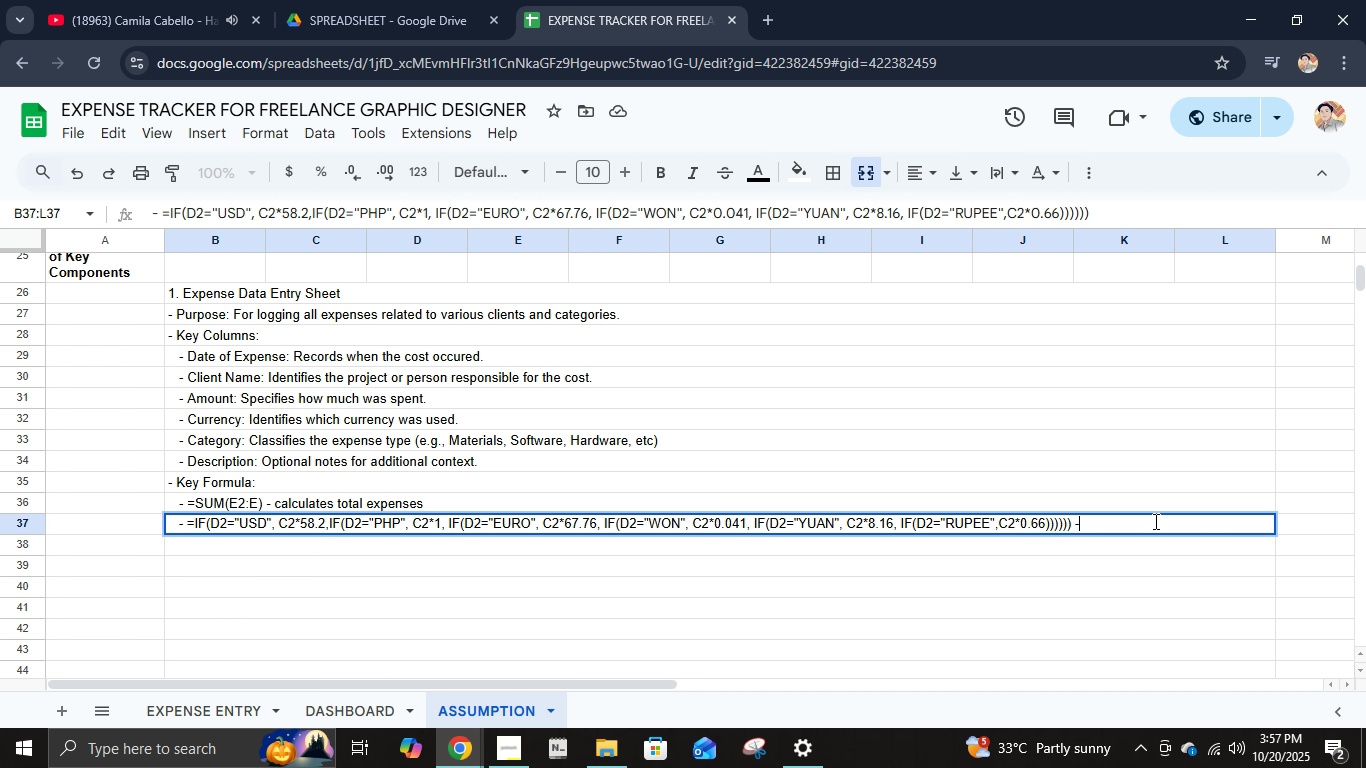 
key(Minus)
 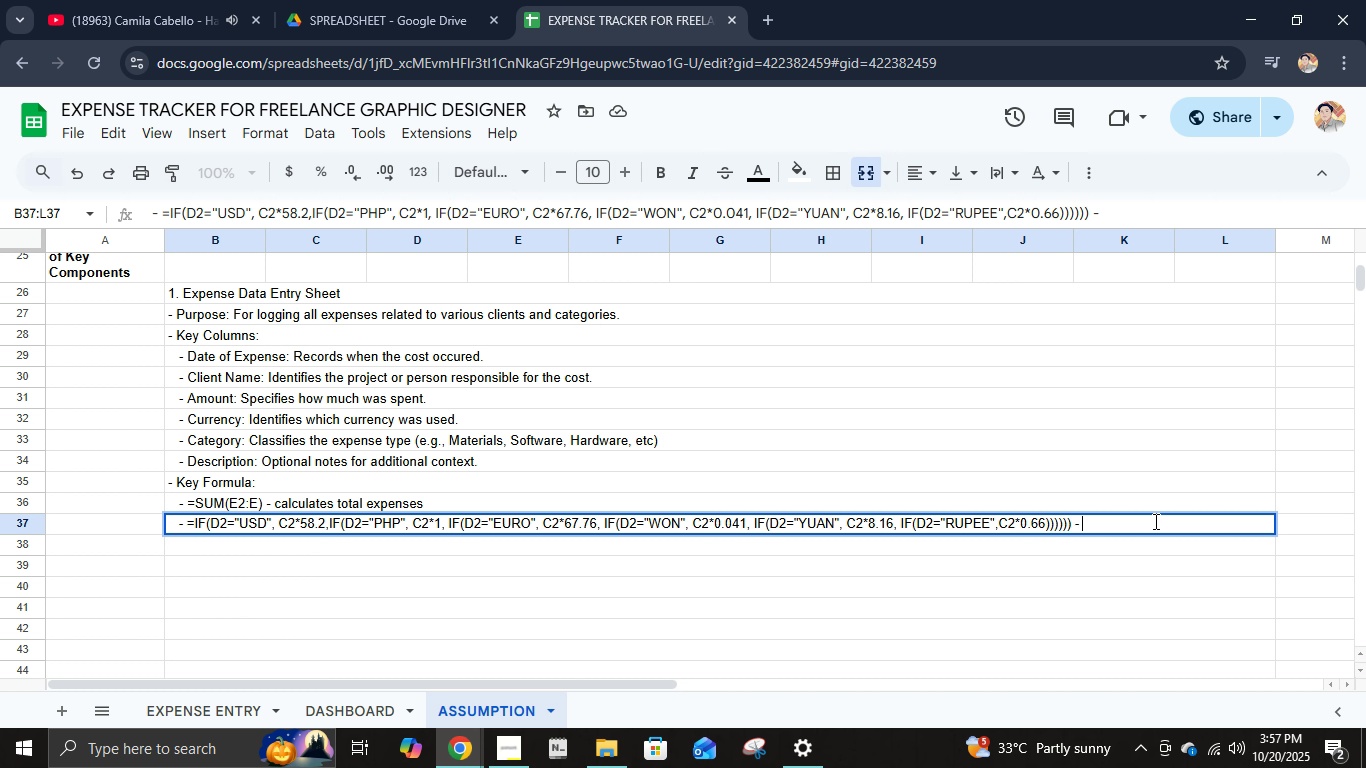 
key(Space)
 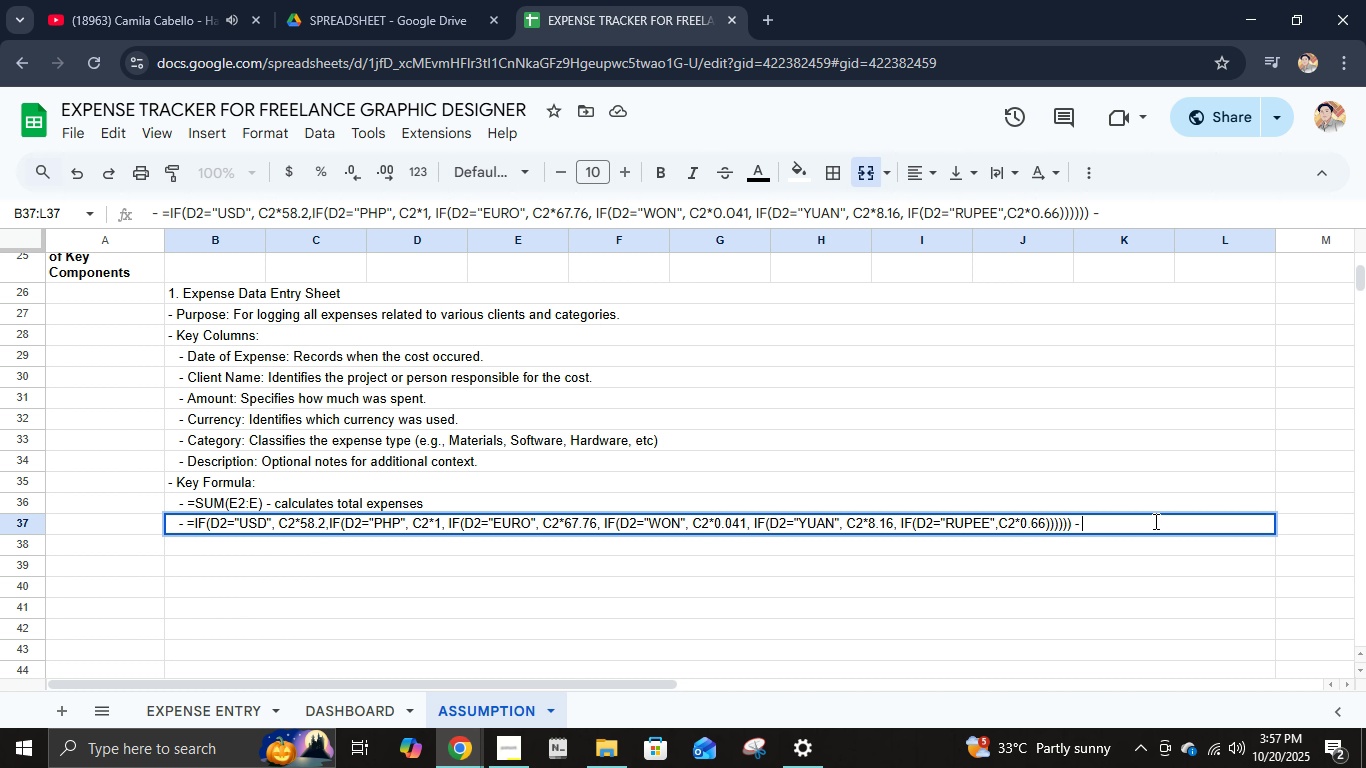 
wait(5.14)
 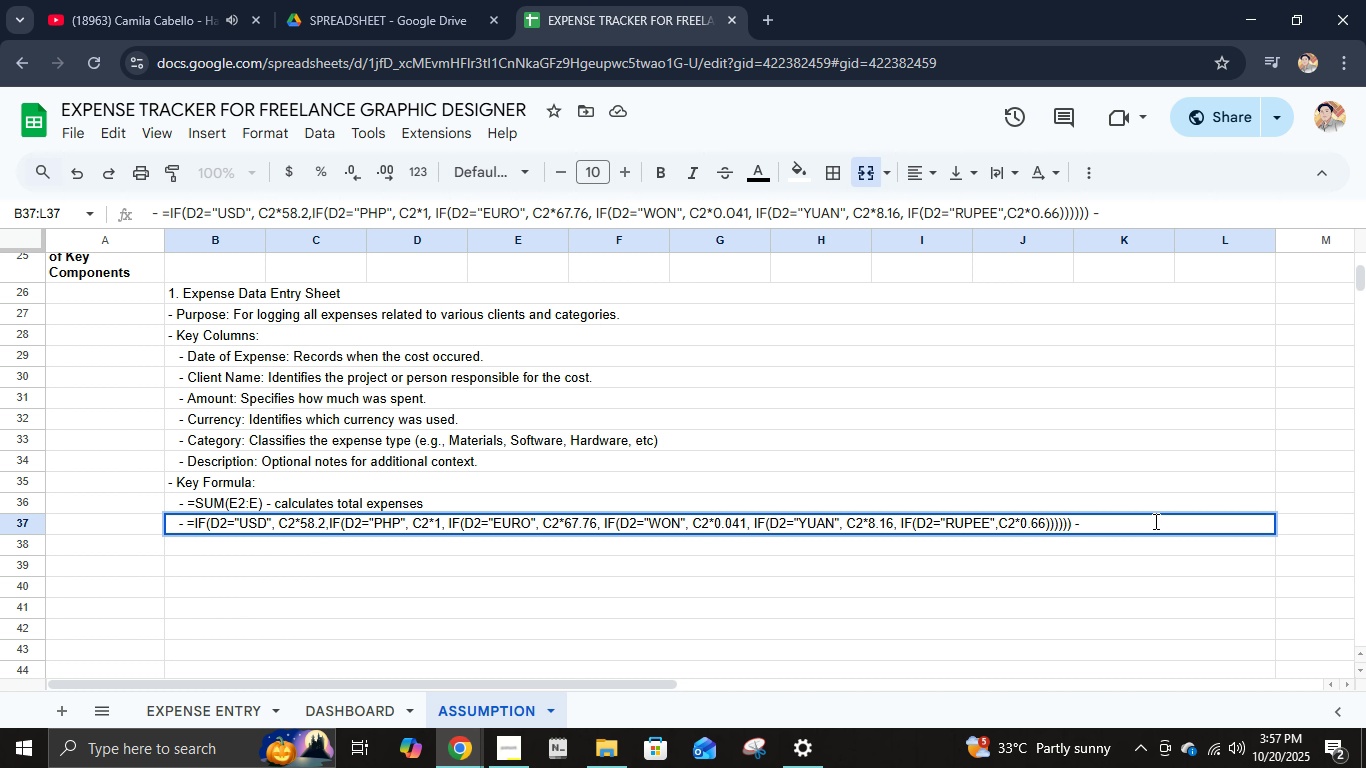 
type(to conver )
key(Backspace)
type(t foreign currency to ph)
key(Backspace)
key(Backspace)
type(PHP)
 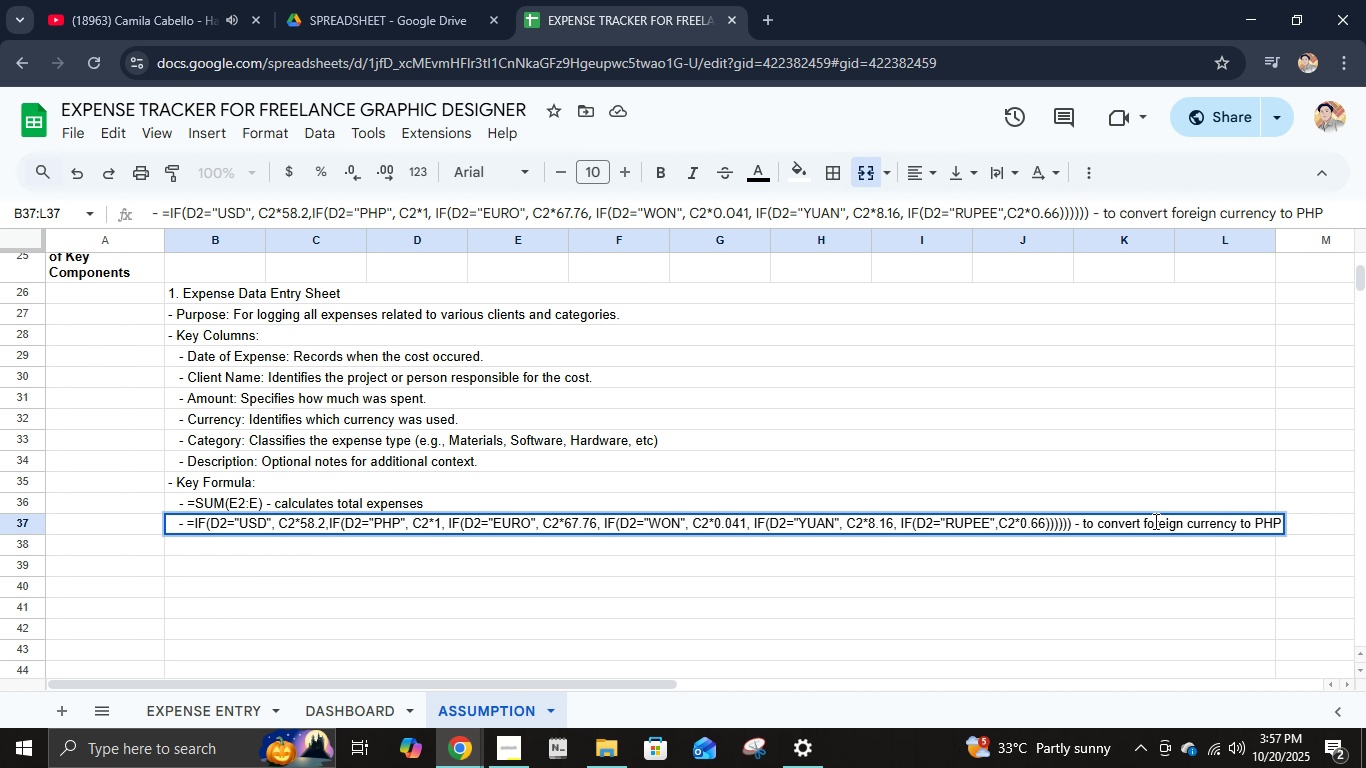 
key(Enter)
 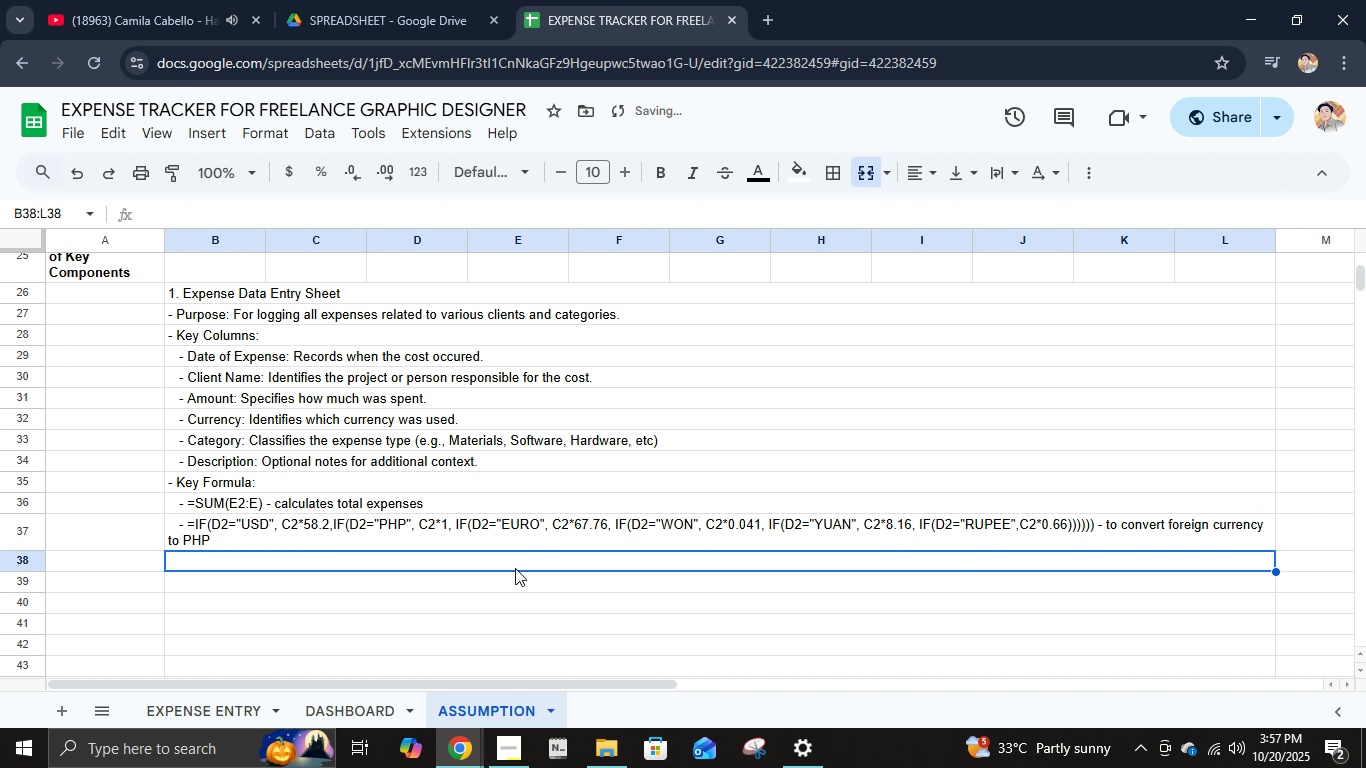 
double_click([520, 544])
 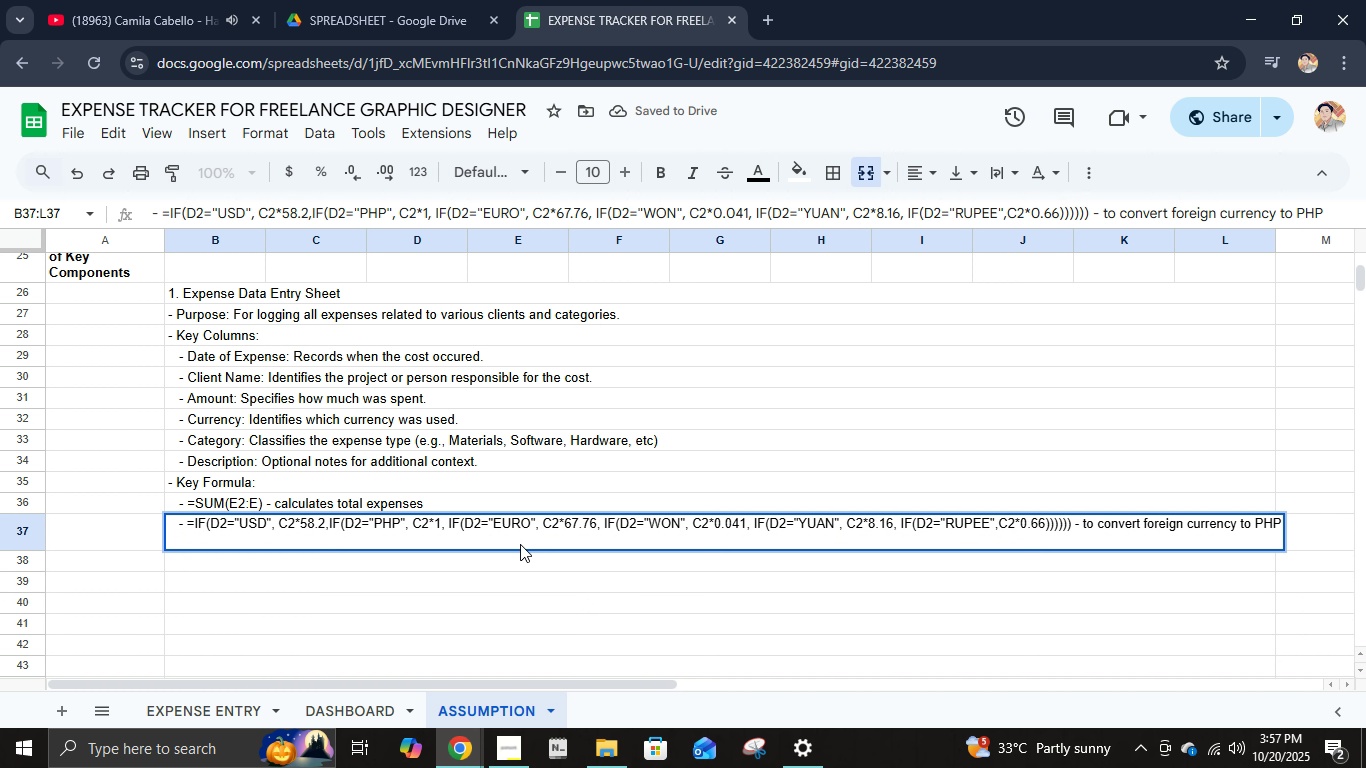 
key(NumpadDecimal)
 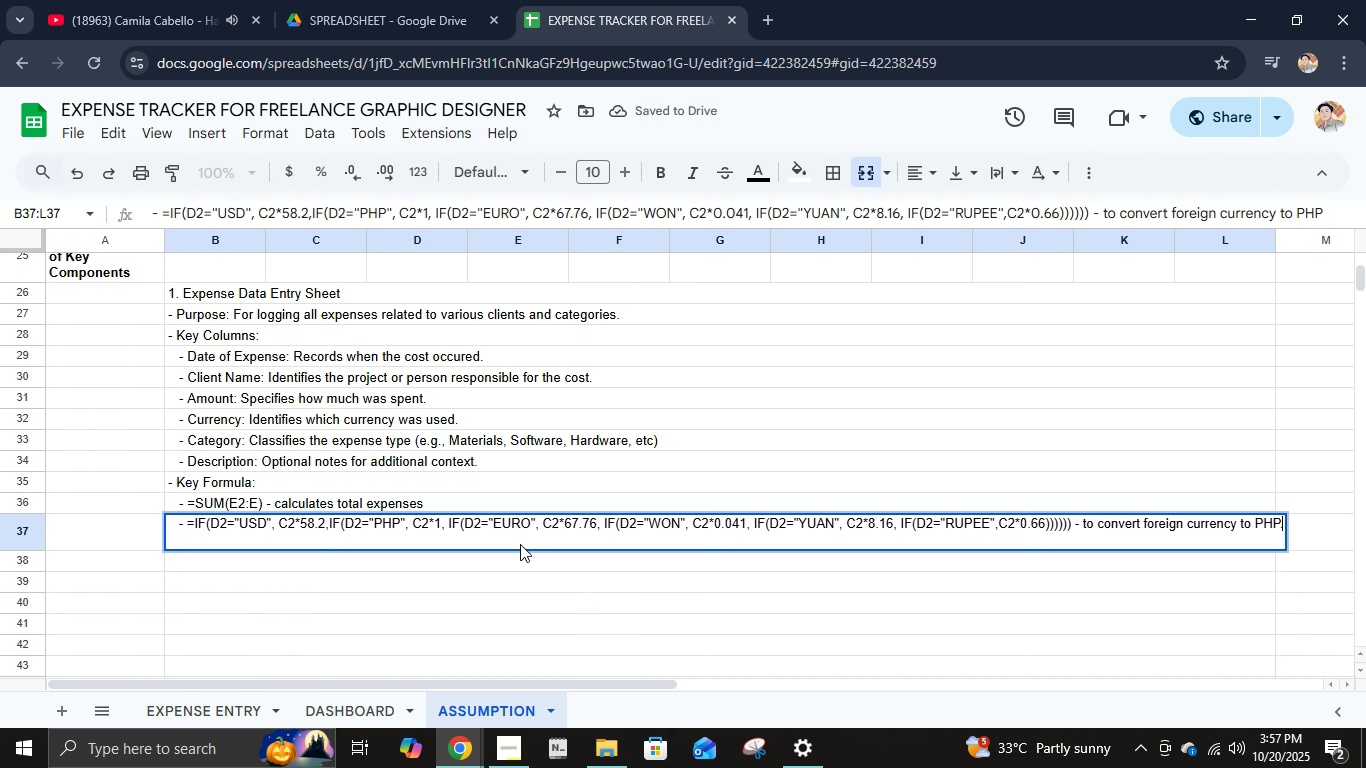 
key(NumpadEnter)
 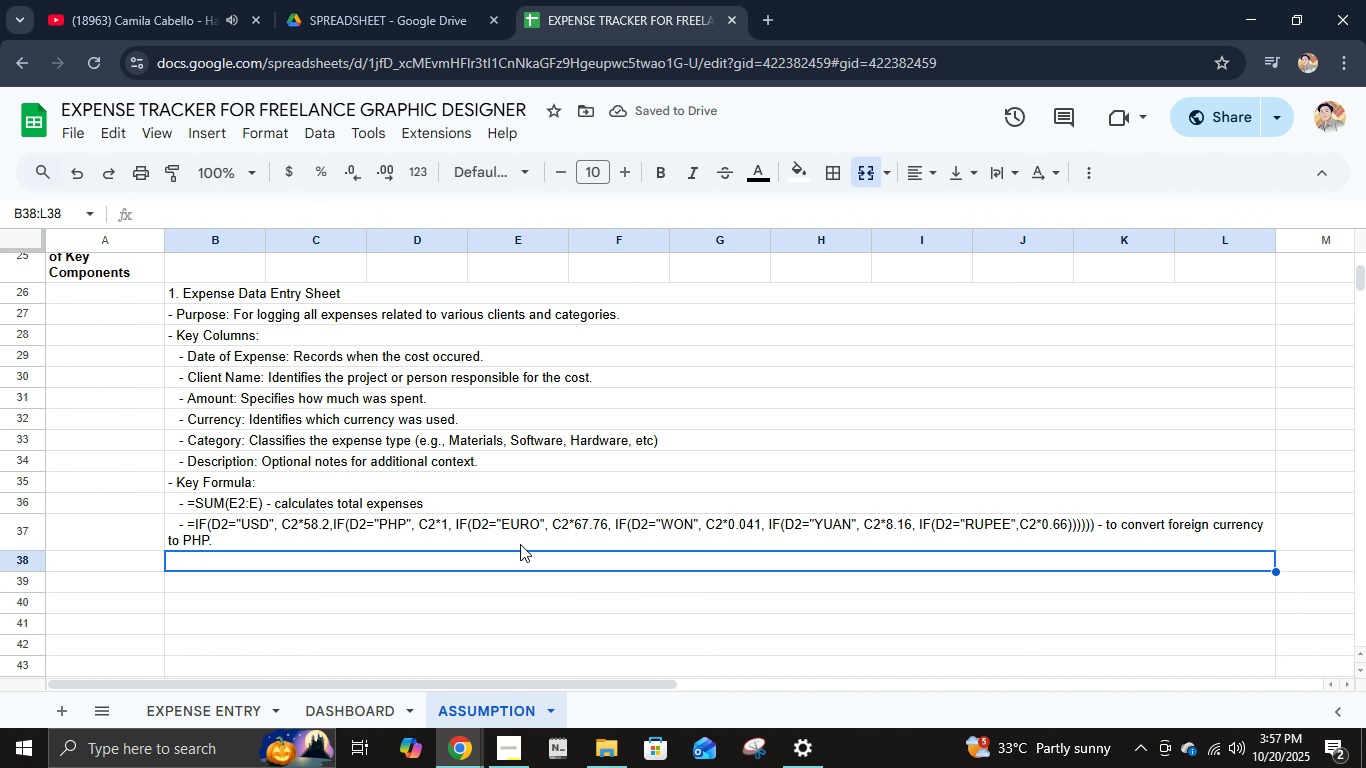 
type(2. Summary F)
key(Backspace)
type(Dashboard)
 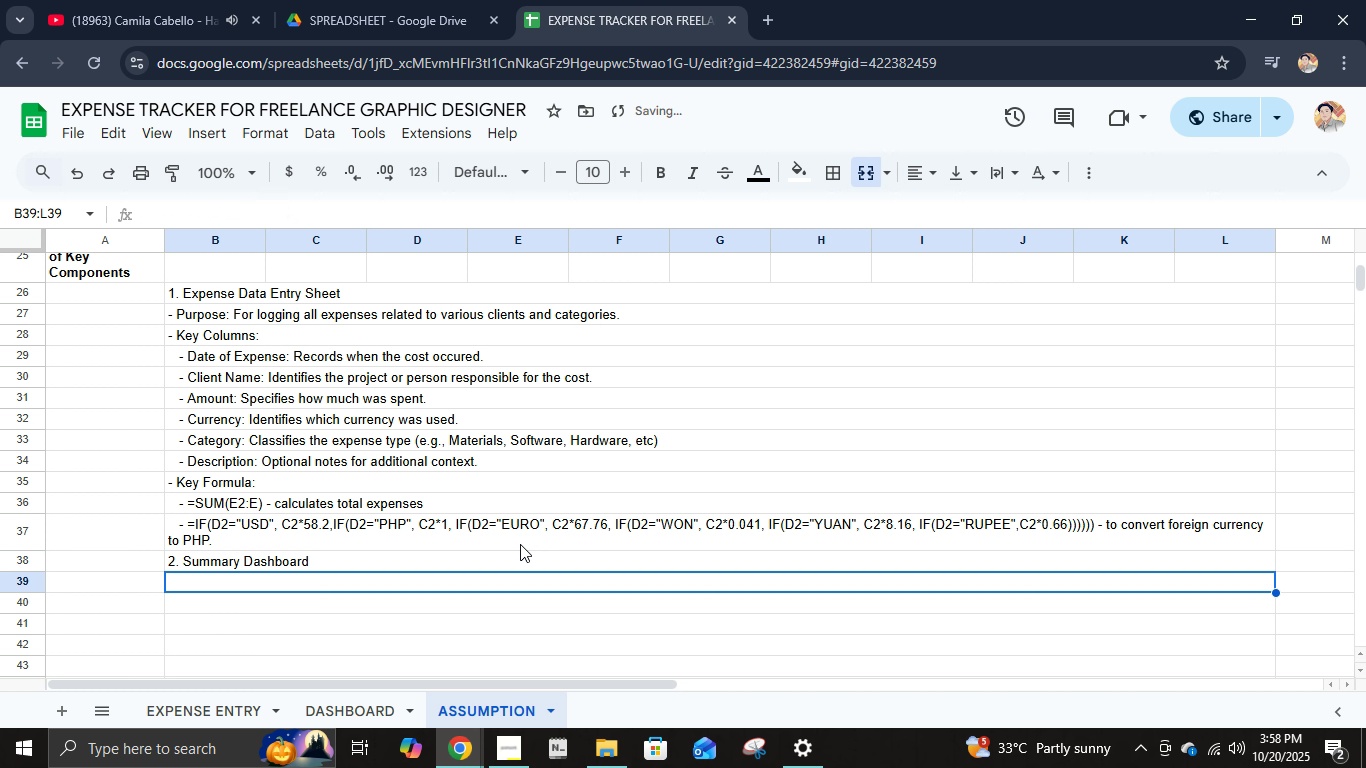 
 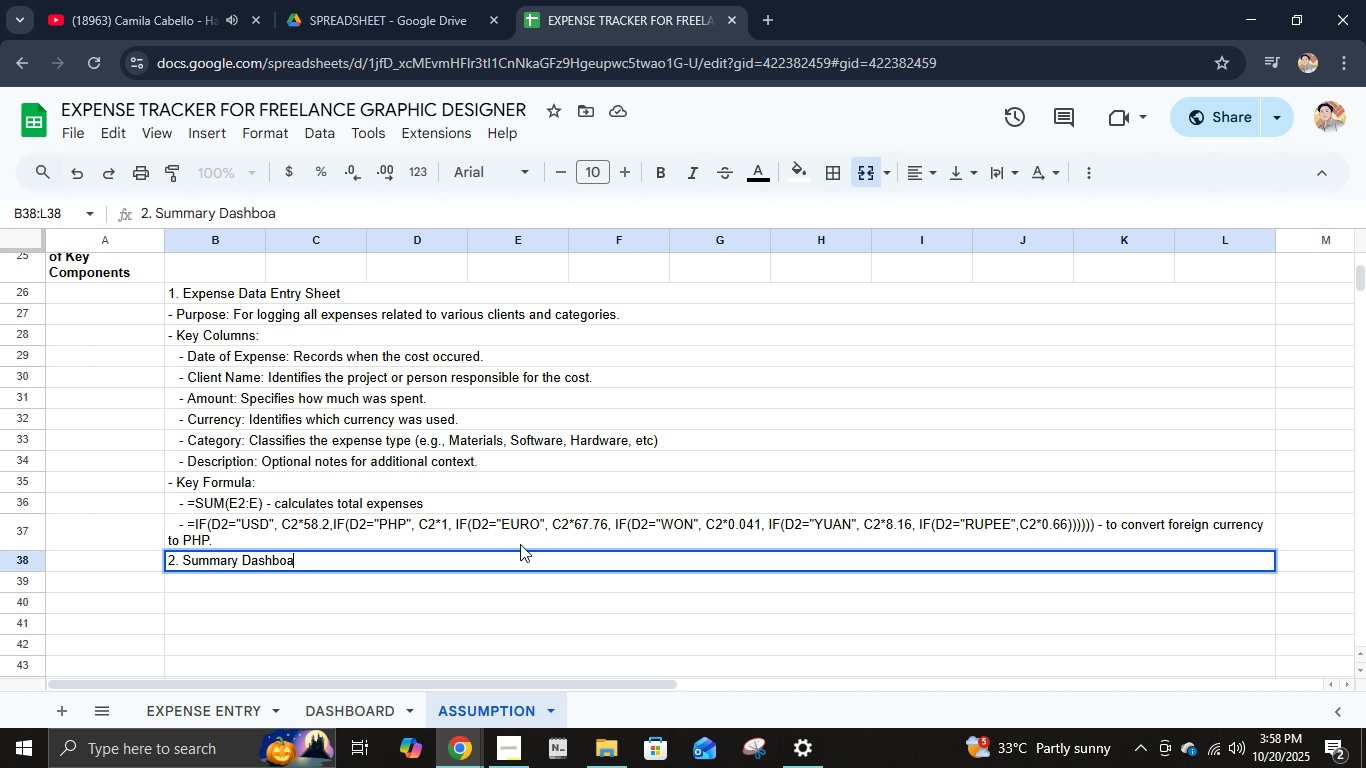 
key(Enter)
 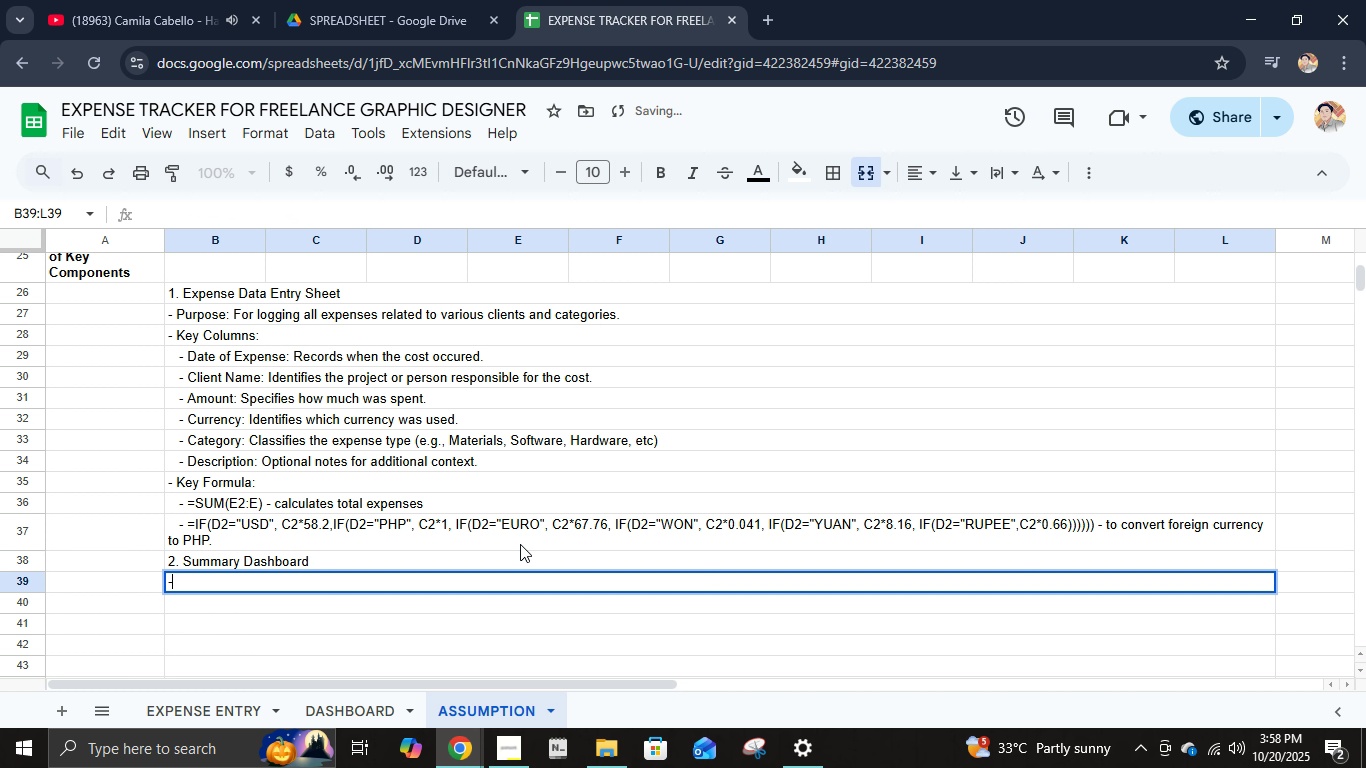 
type(- Puro)
key(Backspace)
type(pose: Provides a visual oc)
key(Backspace)
type(verview of speni)
key(Backspace)
type(ding patterns.)
 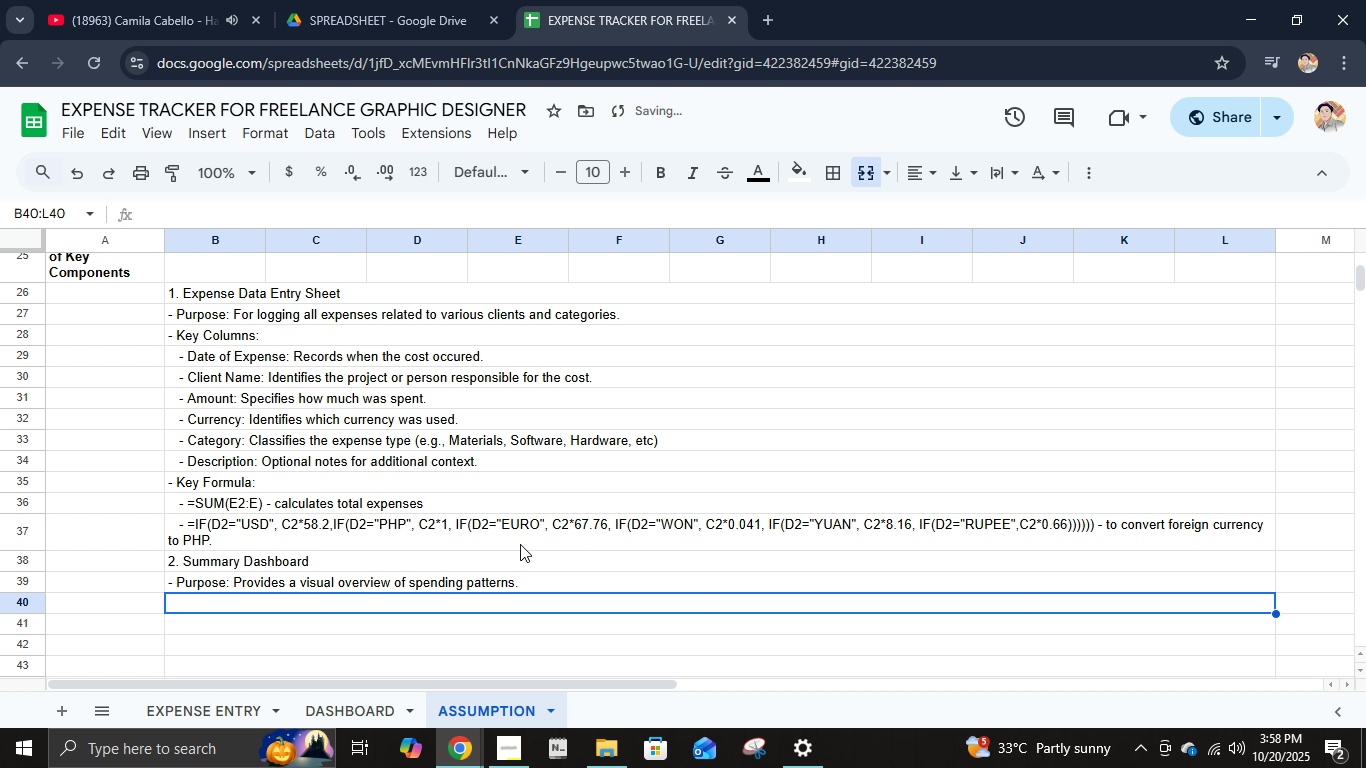 
 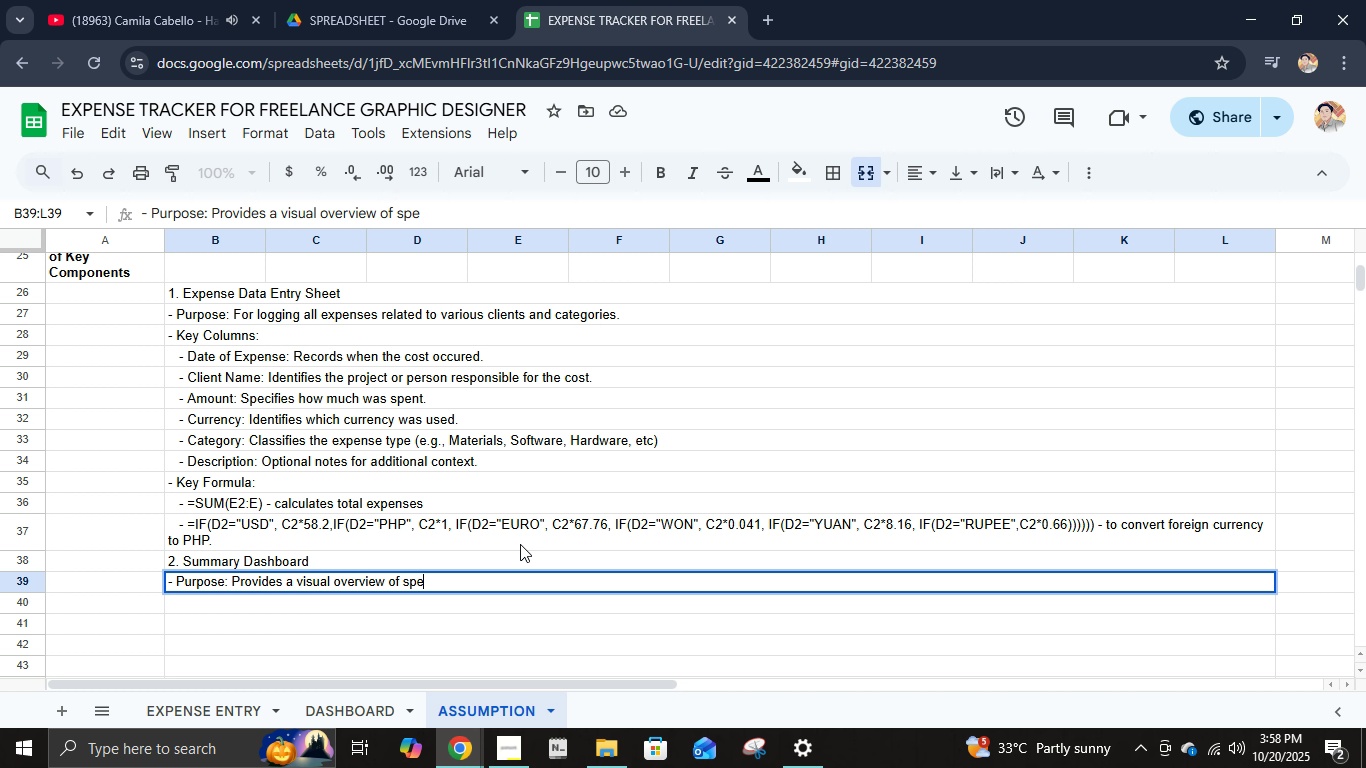 
key(Enter)
 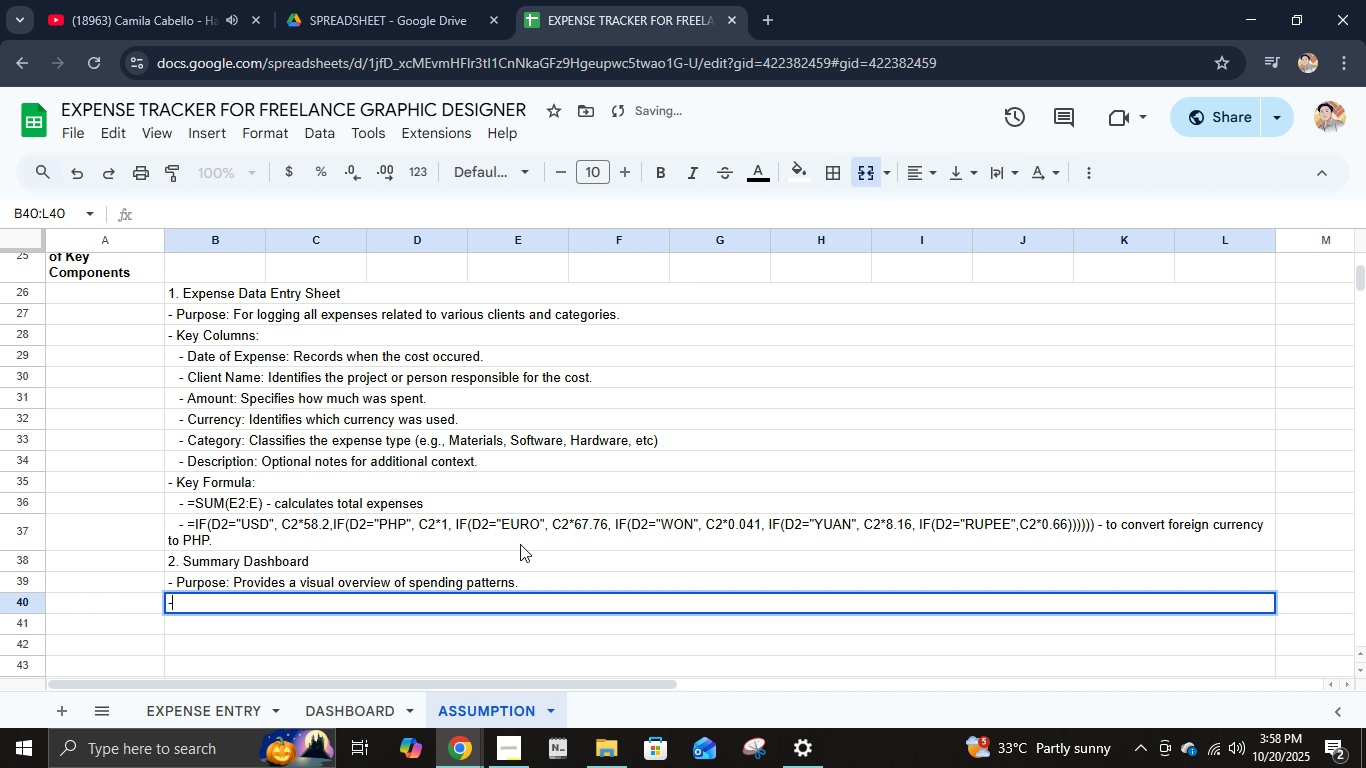 
type(- G)
key(Backspace)
type(Features:)
 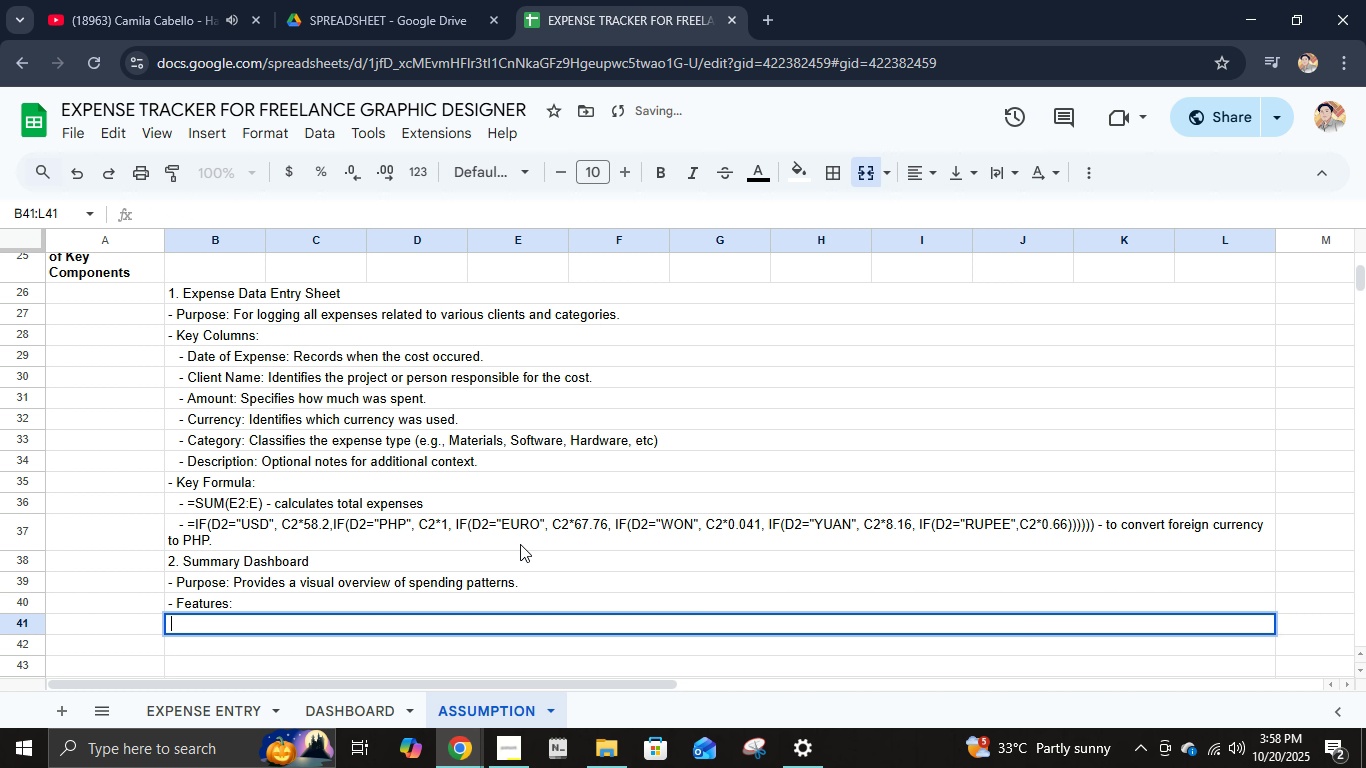 
 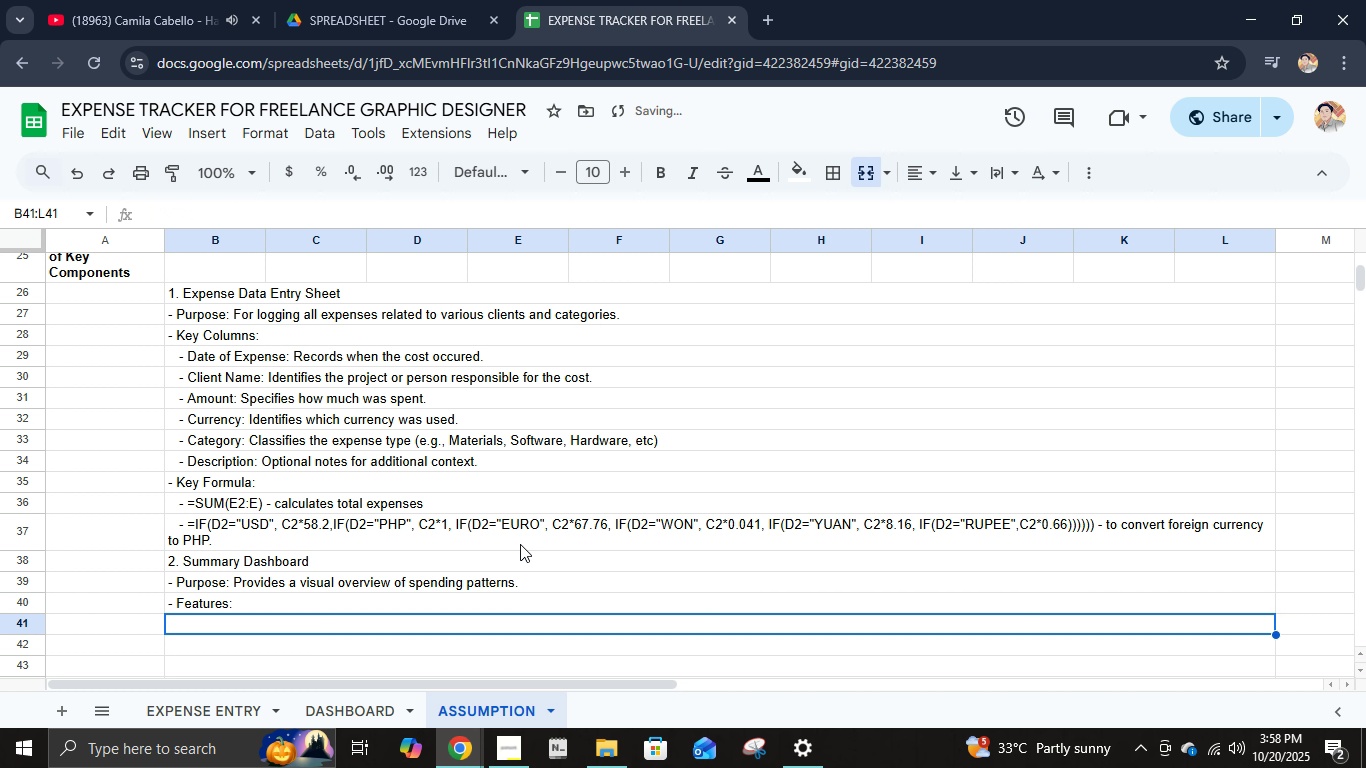 
key(Enter)
 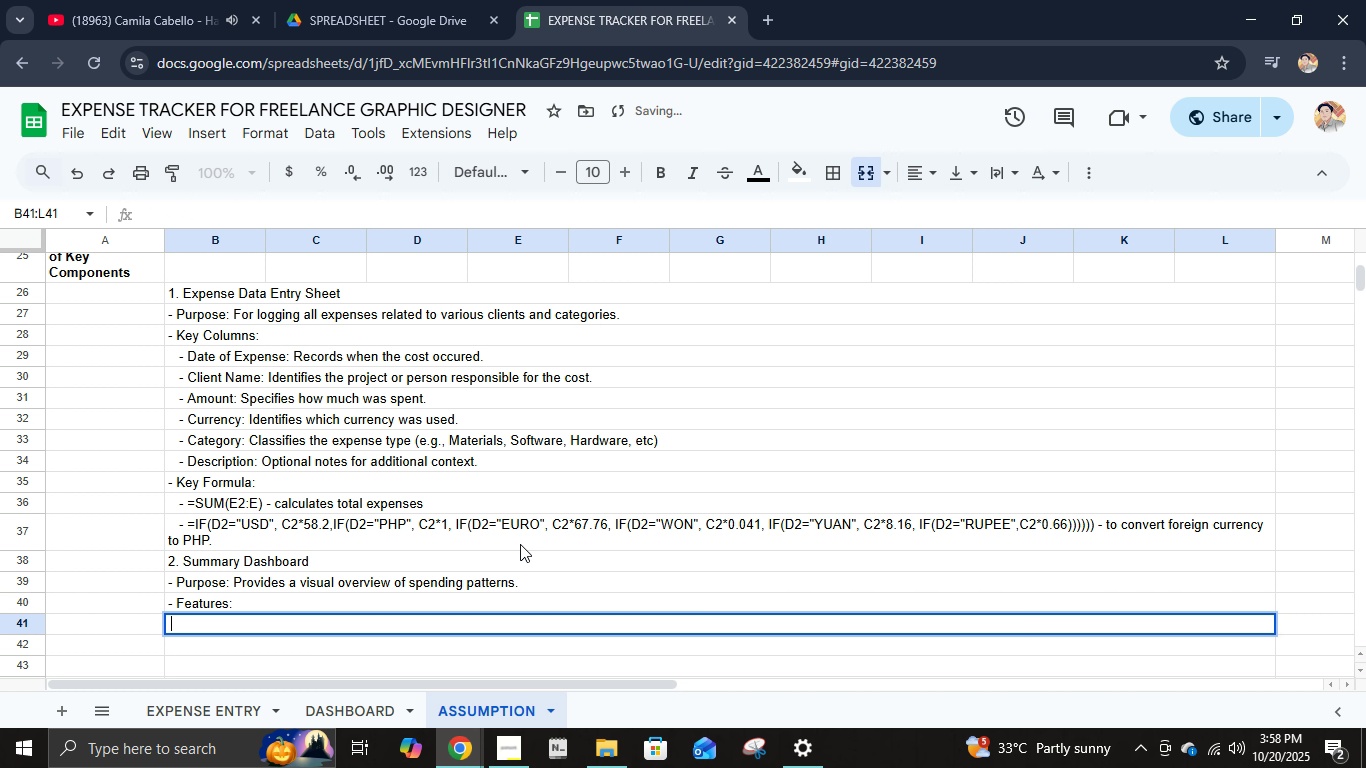 
type(   - Piee Vh)
key(Backspace)
key(Backspace)
key(Backspace)
key(Backspace)
type( V)
key(Backspace)
type(Chart showing expenses by category.)
 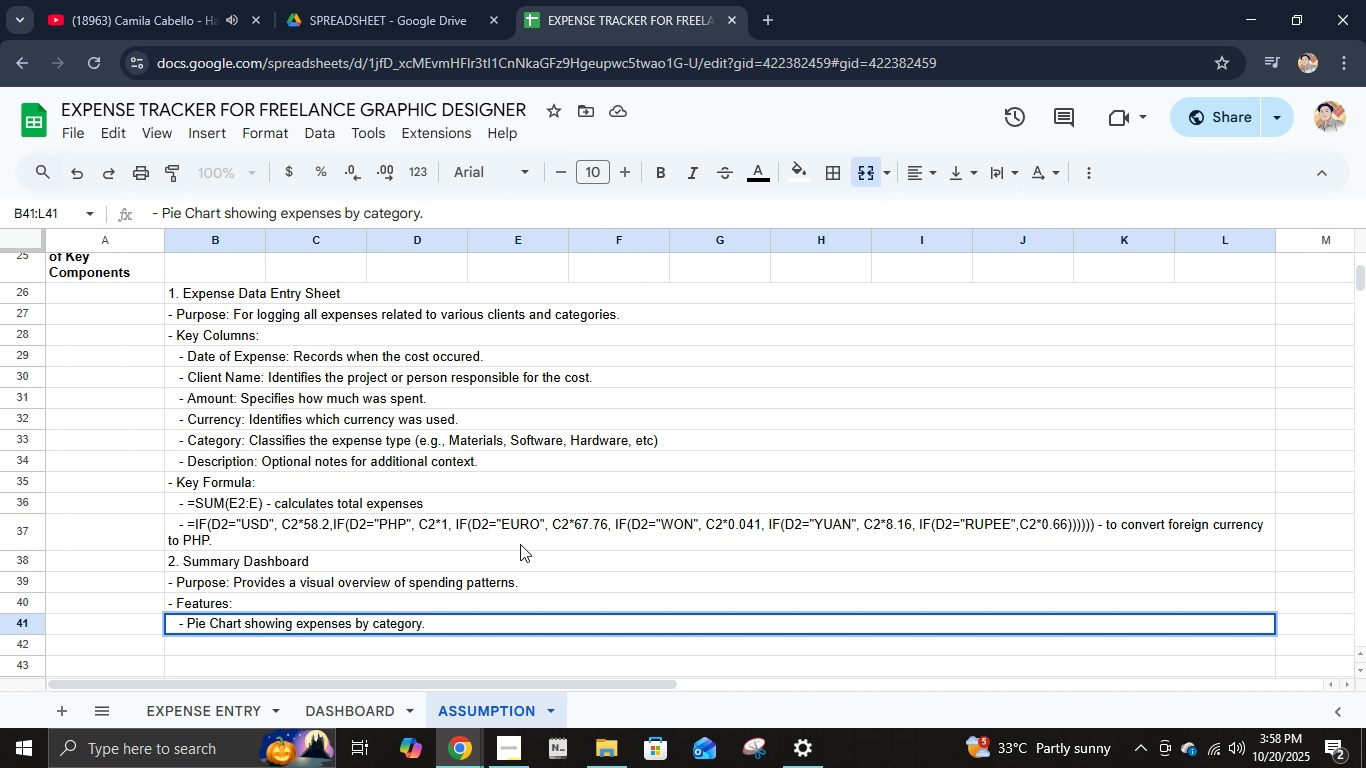 
 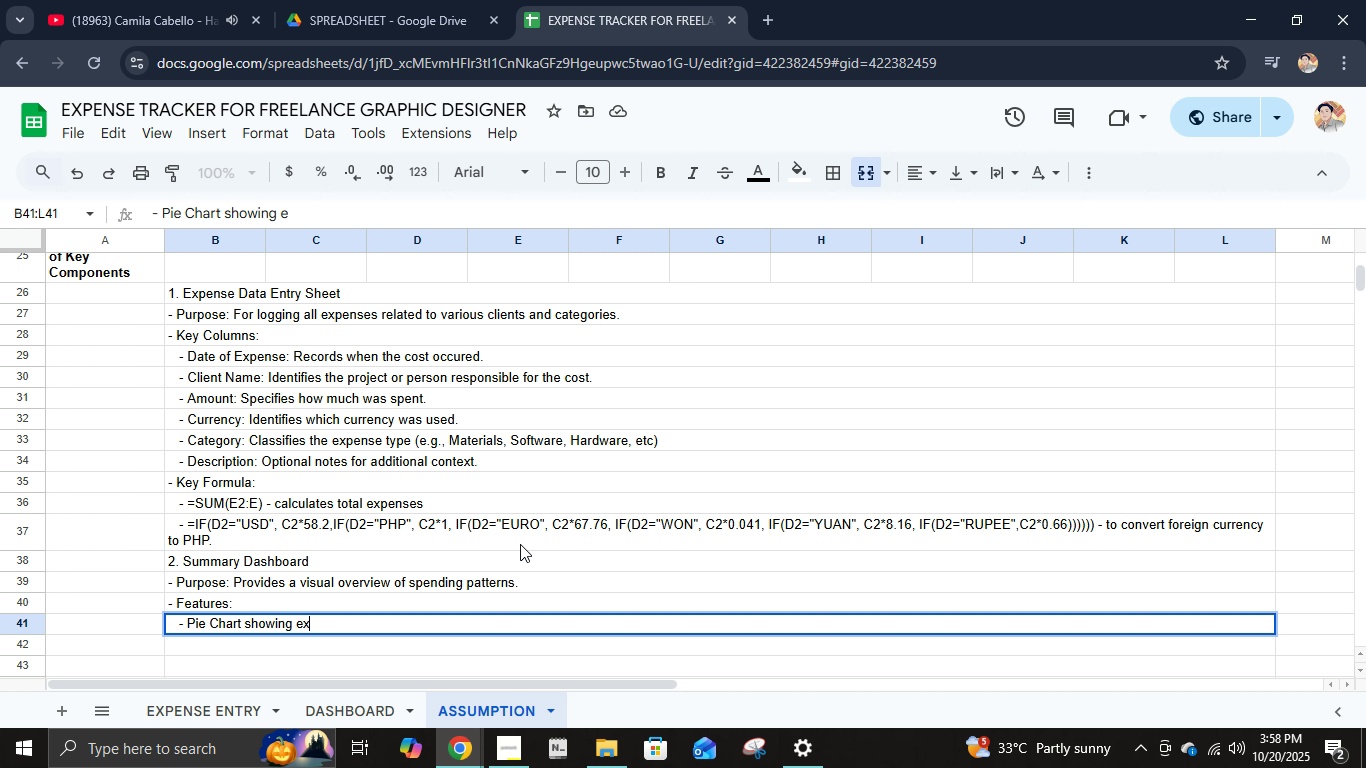 
key(Enter)
 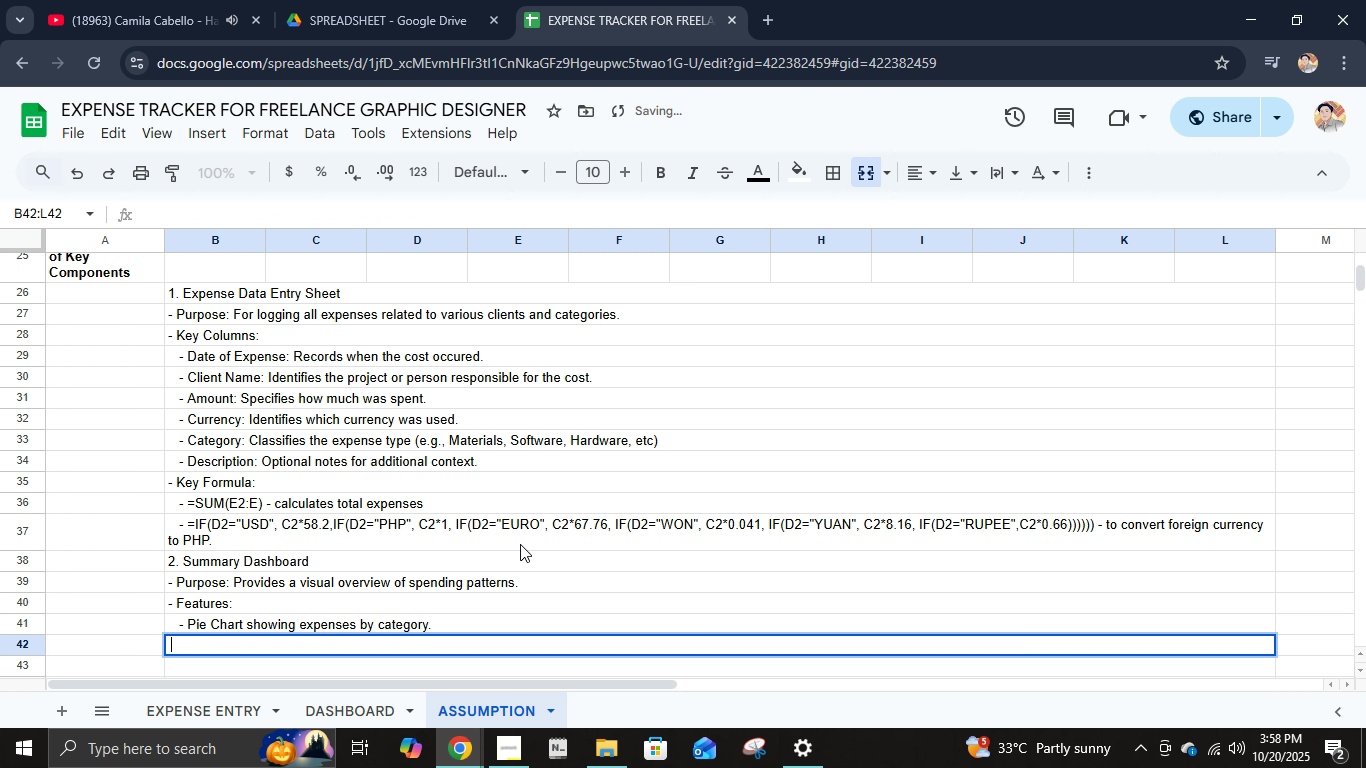 
type(   - Bar Chart comparing )
 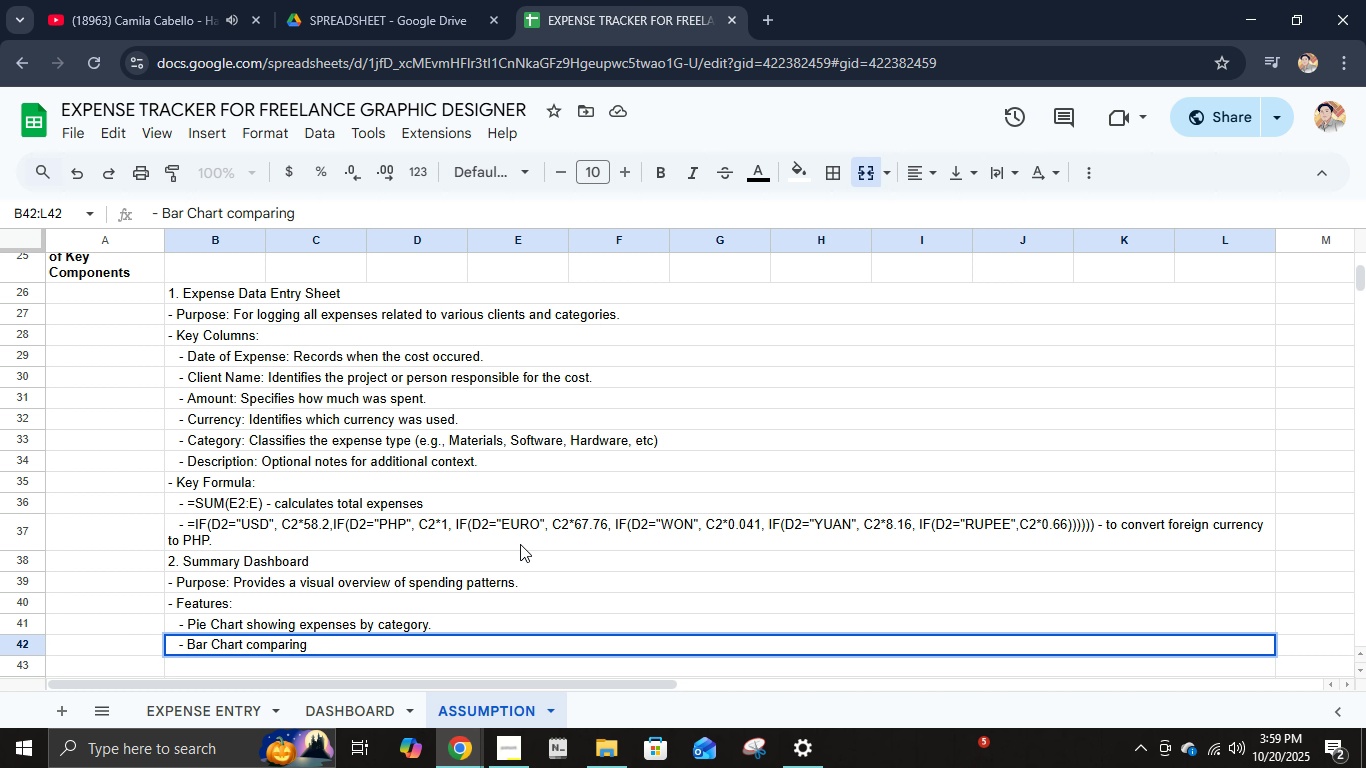 
type(expenes by )
 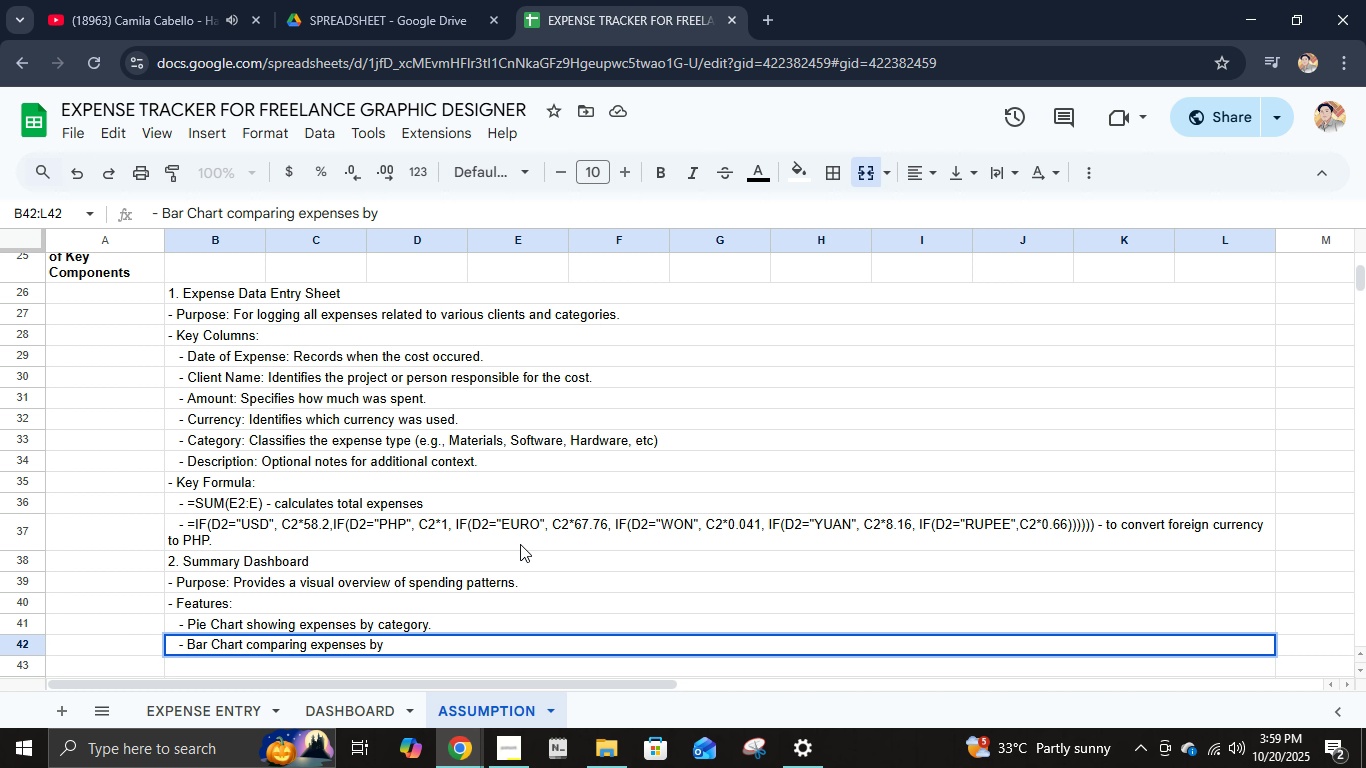 
type(clietn)
key(Backspace)
key(Backspace)
type(t)
key(Backspace)
type(nt.)
 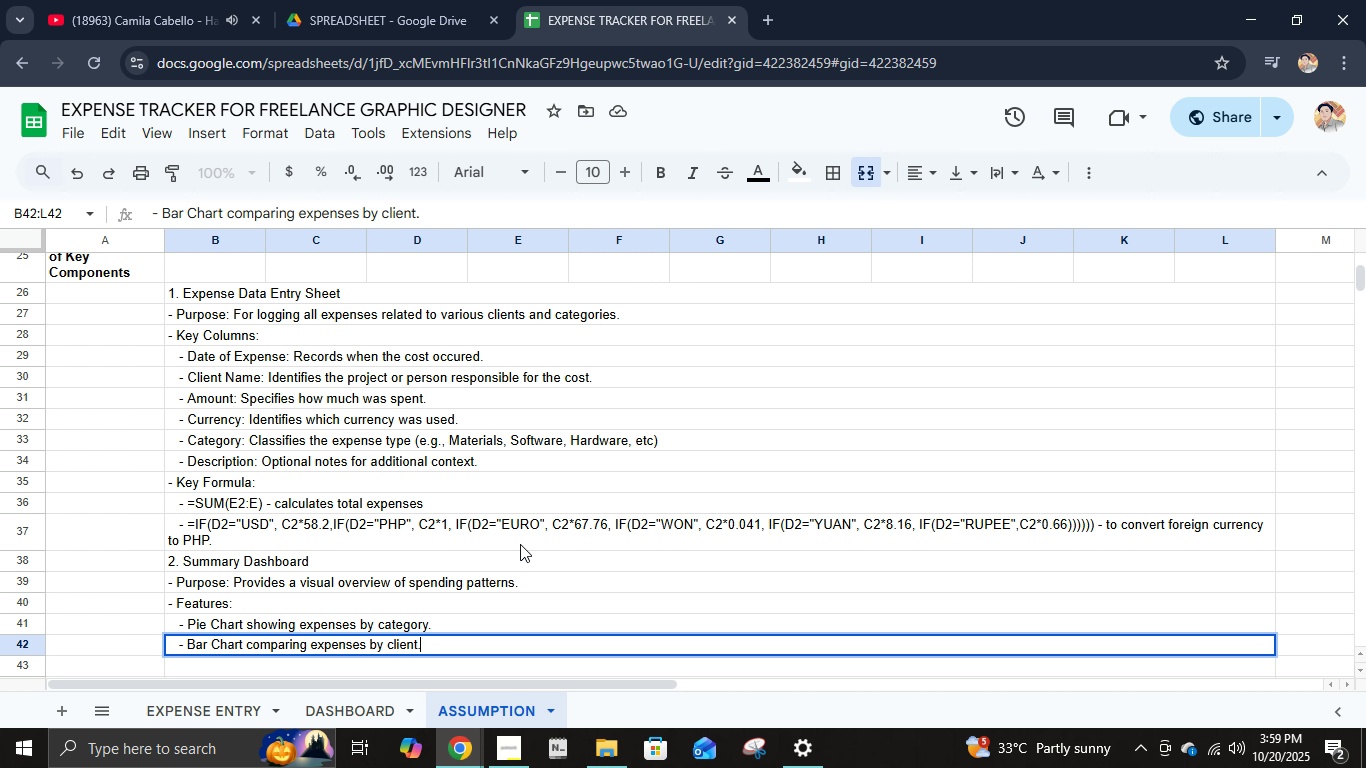 
key(Enter)
 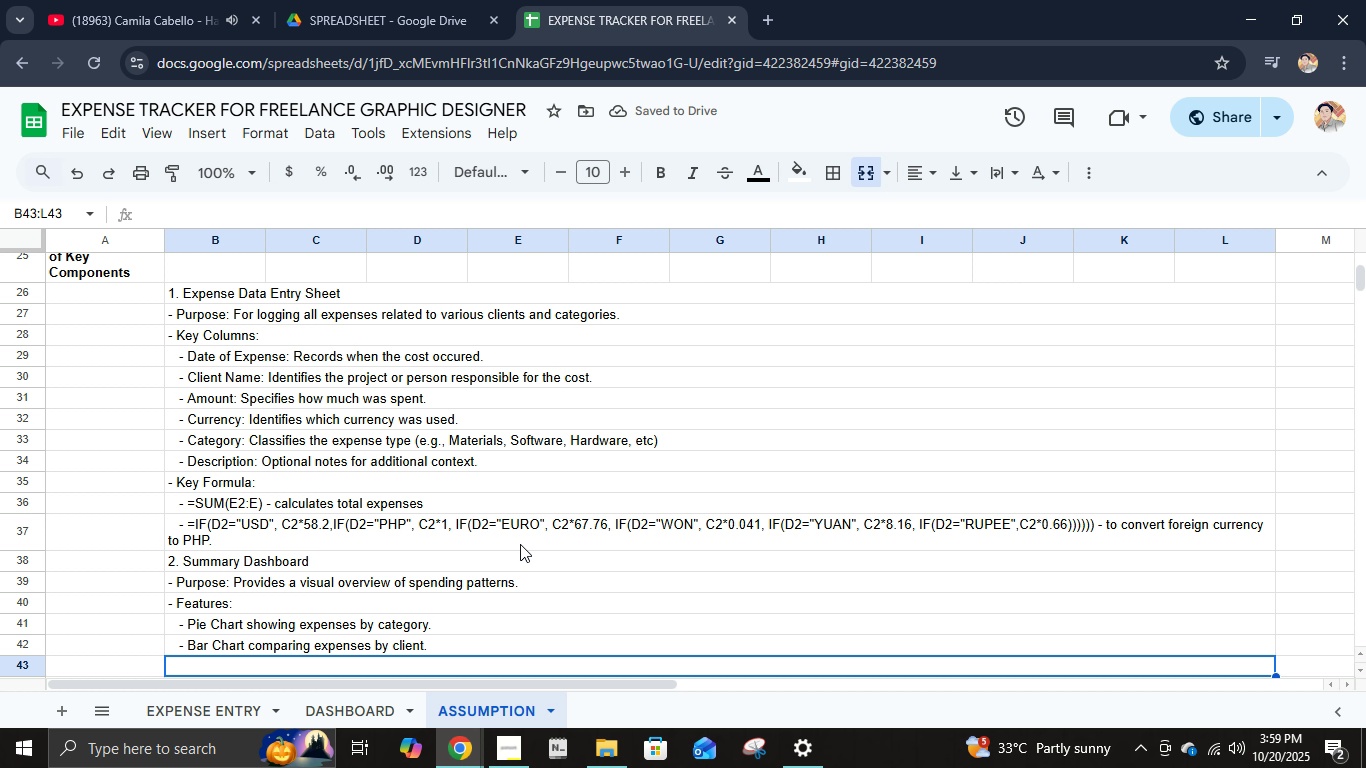 
key(Space)
 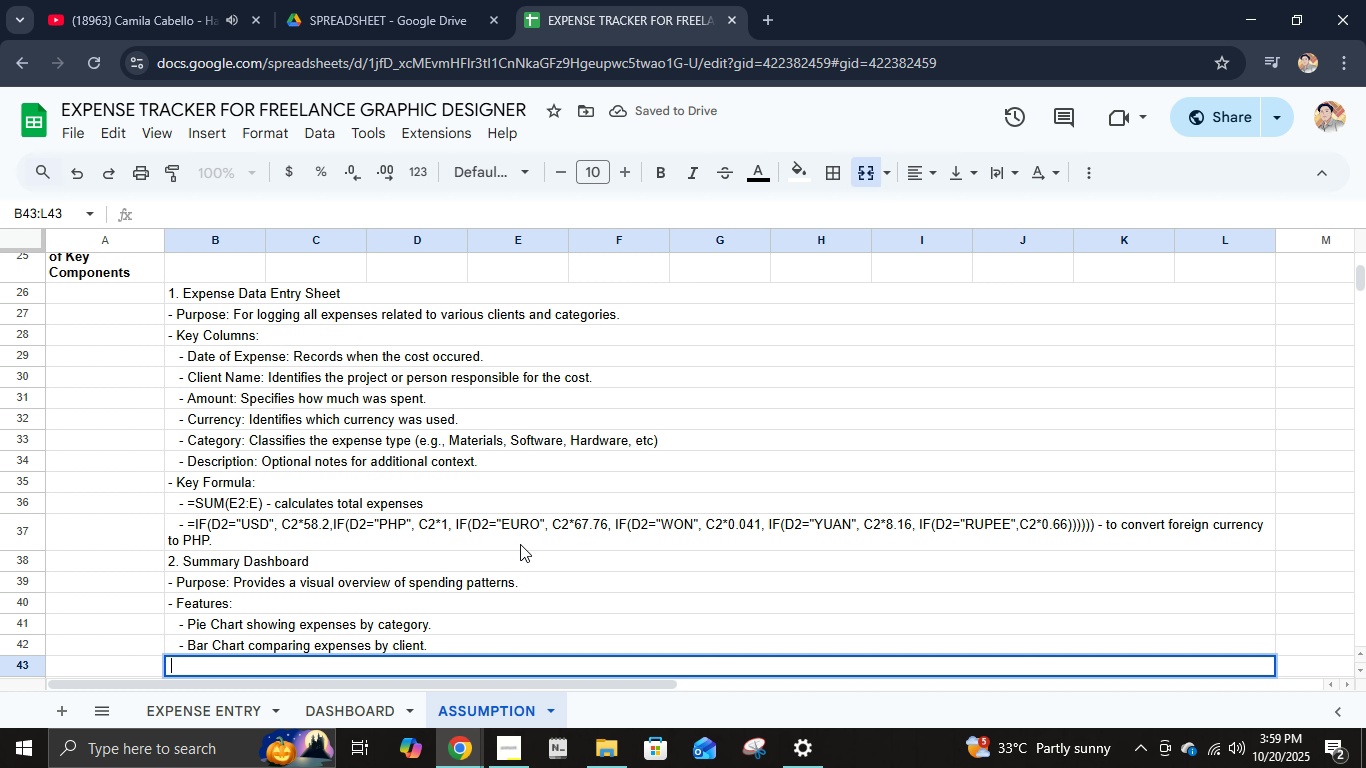 
key(Space)
 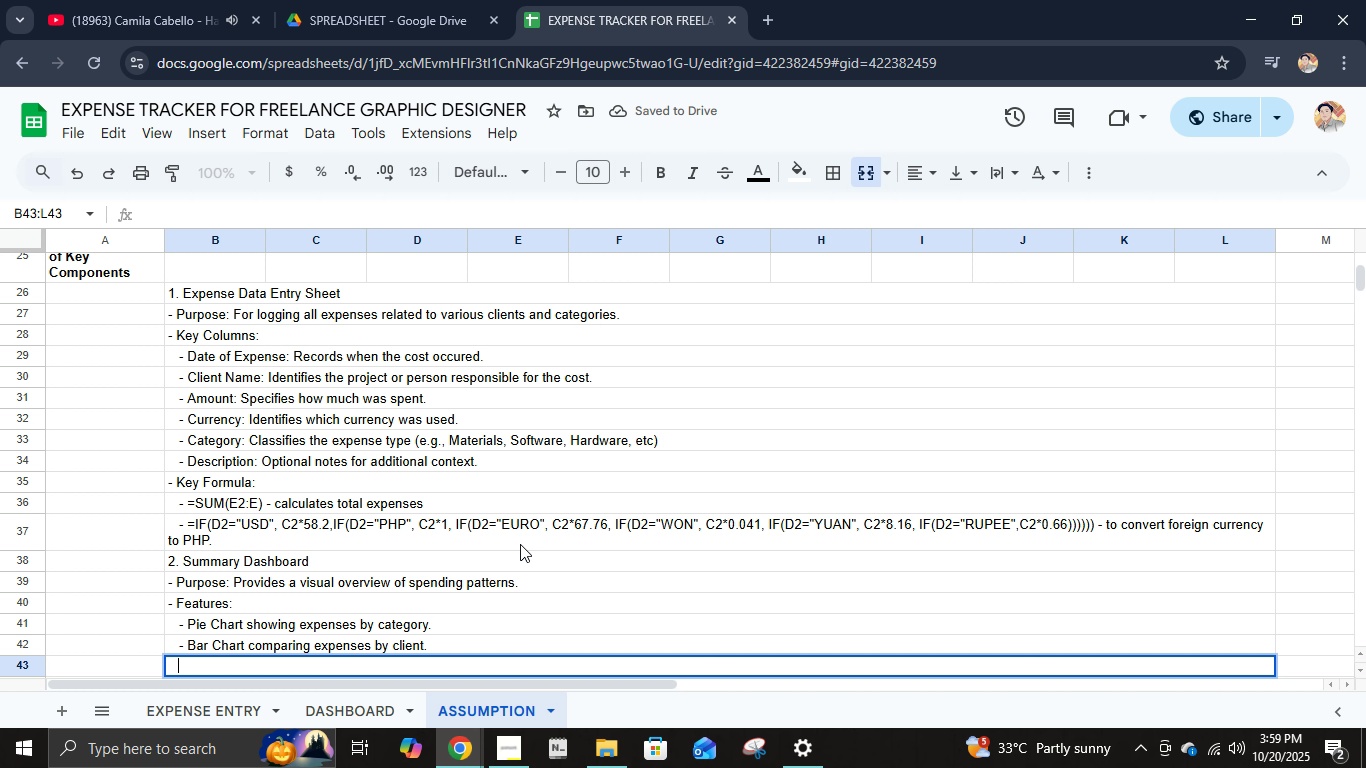 
key(Space)
 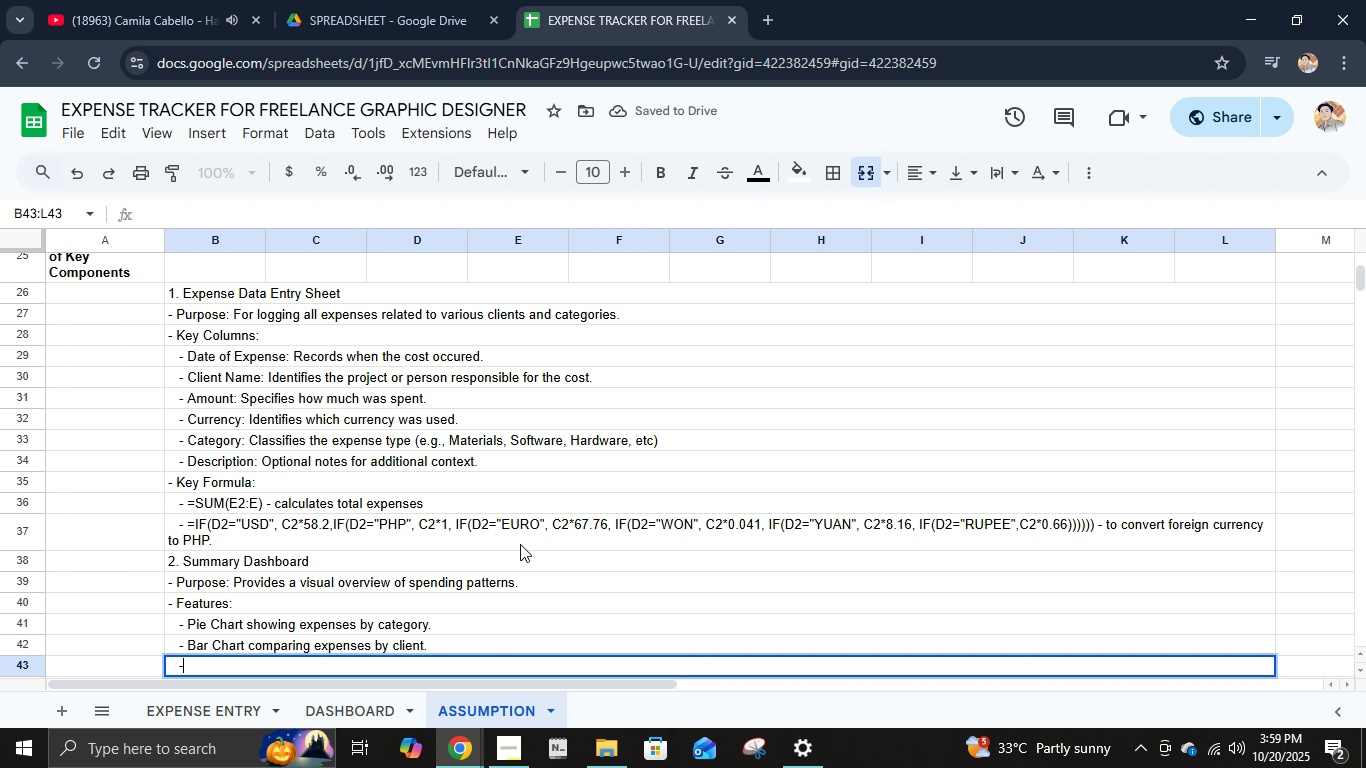 
key(Minus)
 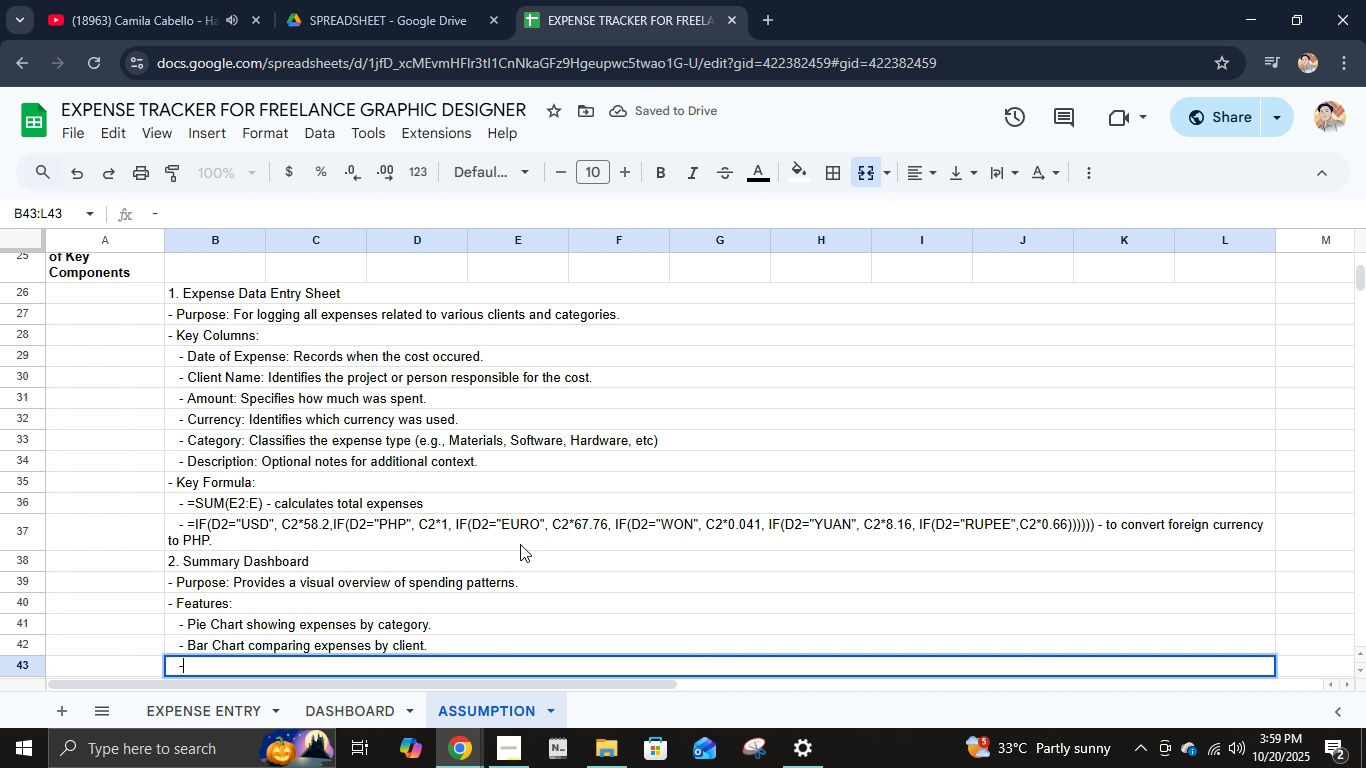 
key(Space)
 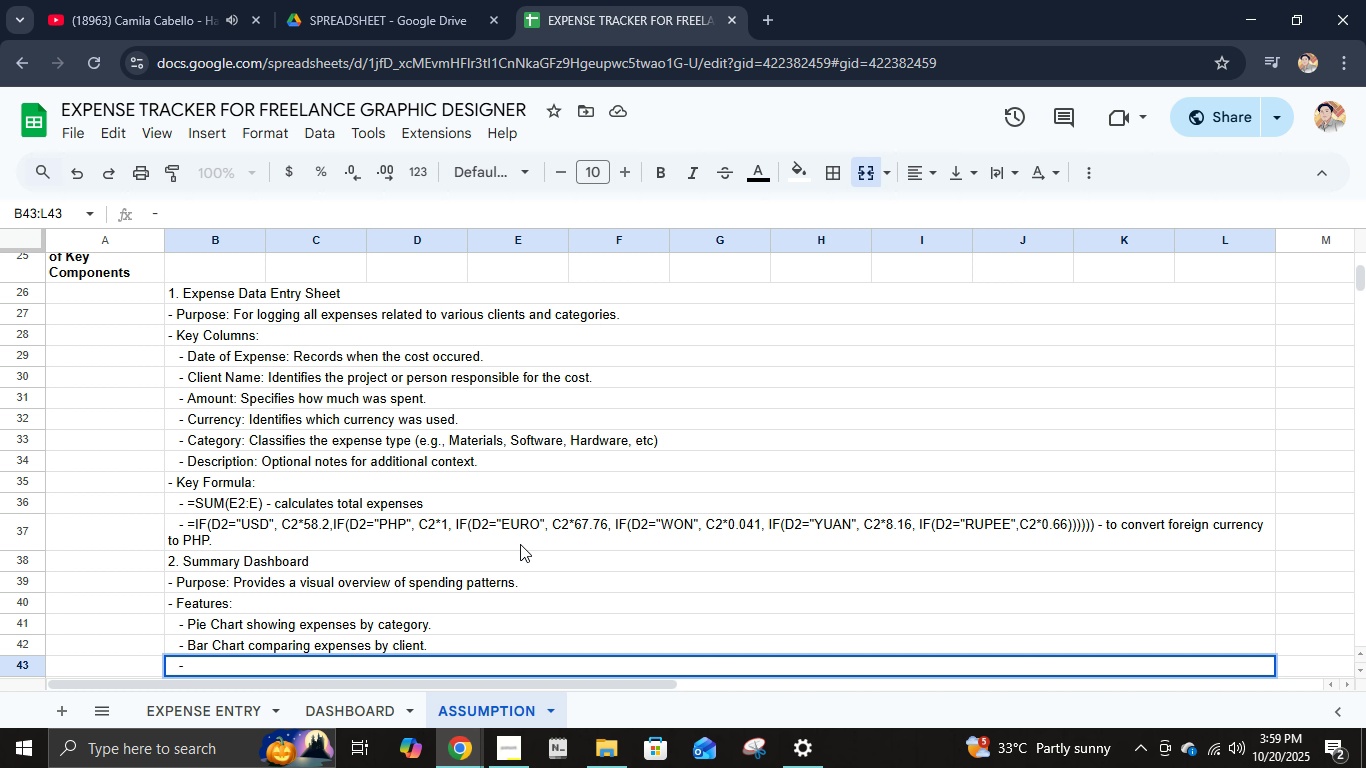 
type(Toal)
key(Backspace)
key(Backspace)
type(tal expenses automatically calculated from data entries.)
 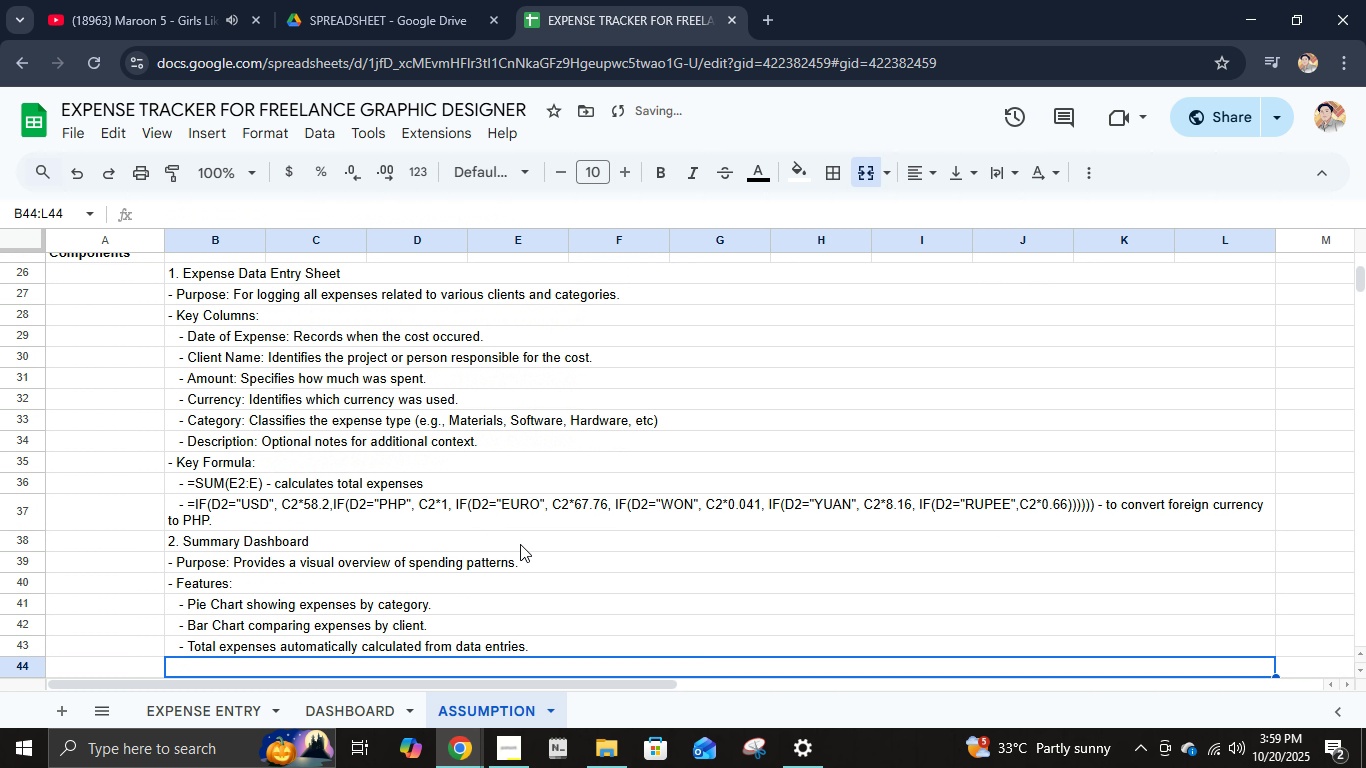 
 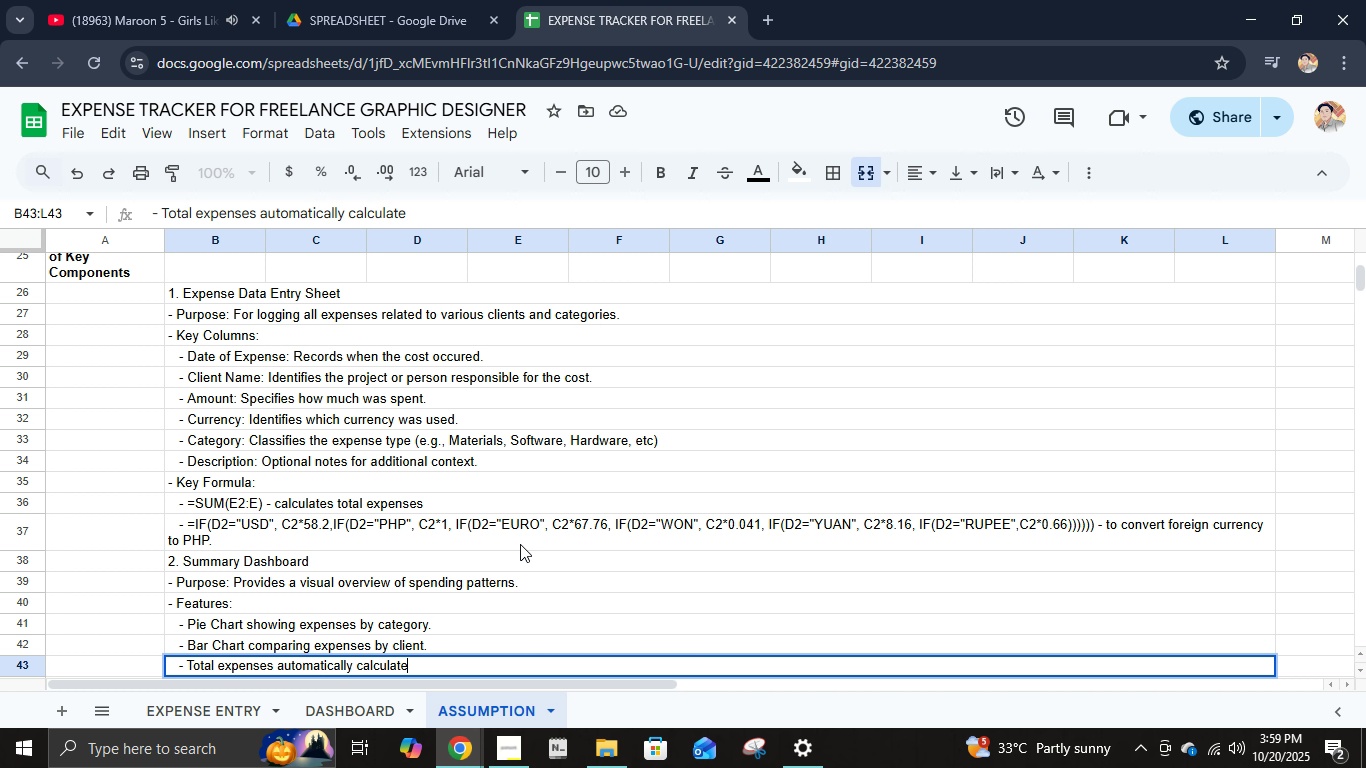 
key(Enter)
 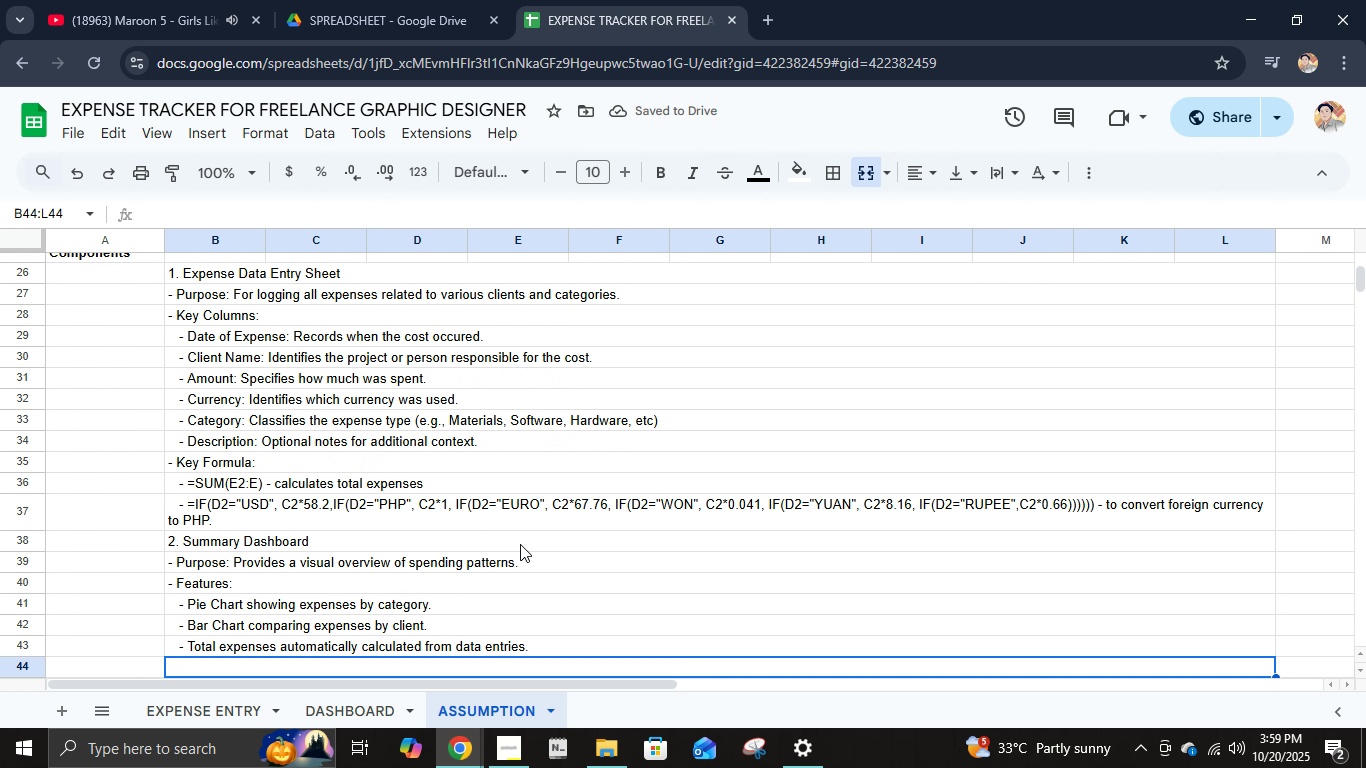 
type(- Key Fro)
key(Backspace)
key(Backspace)
type(ormula Used:)
 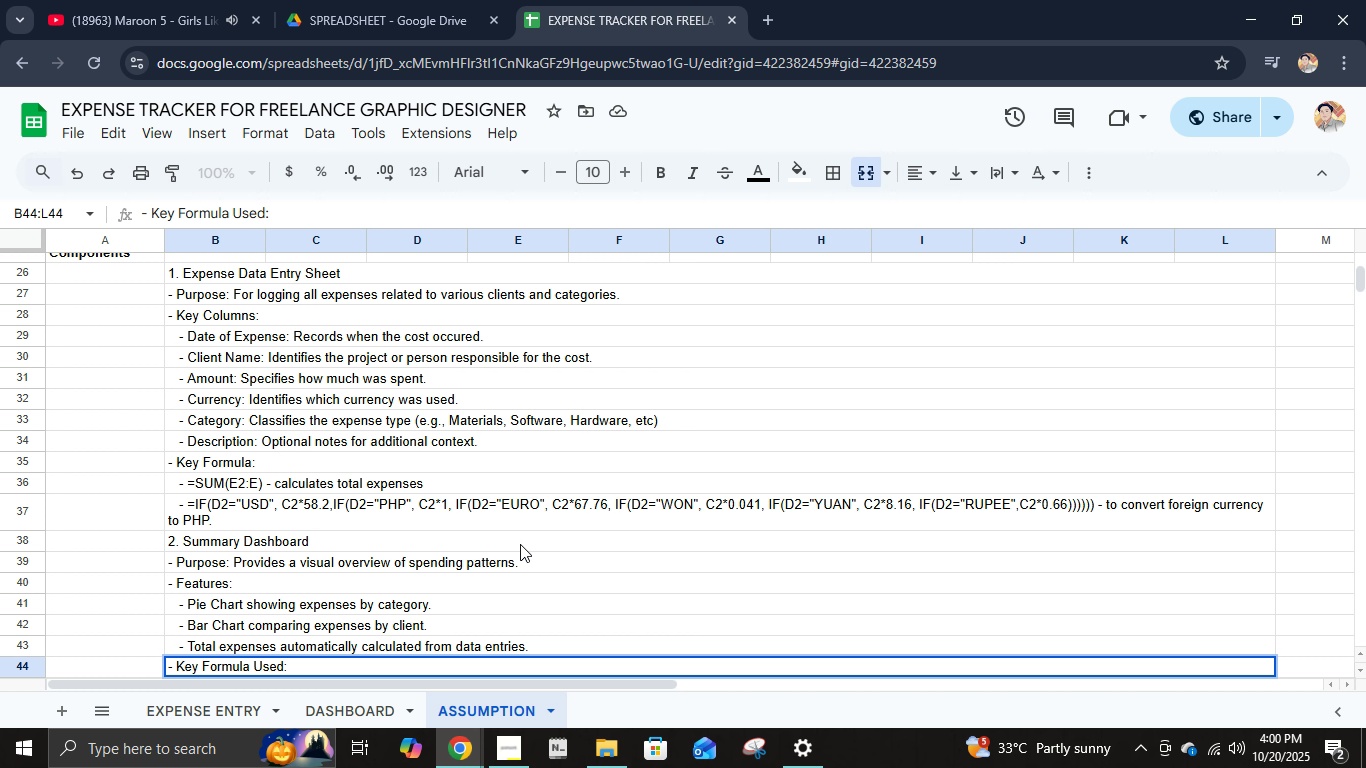 
key(Enter)
 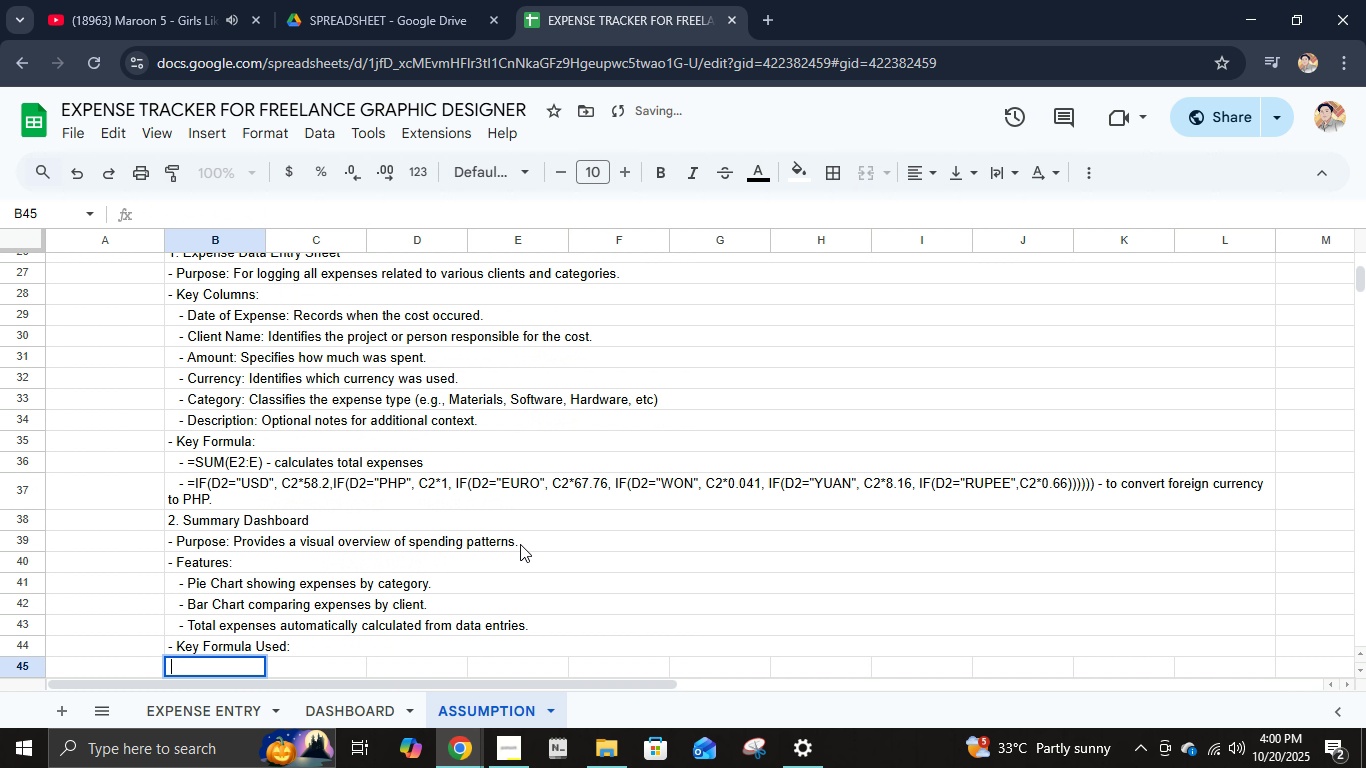 
key(Space)
 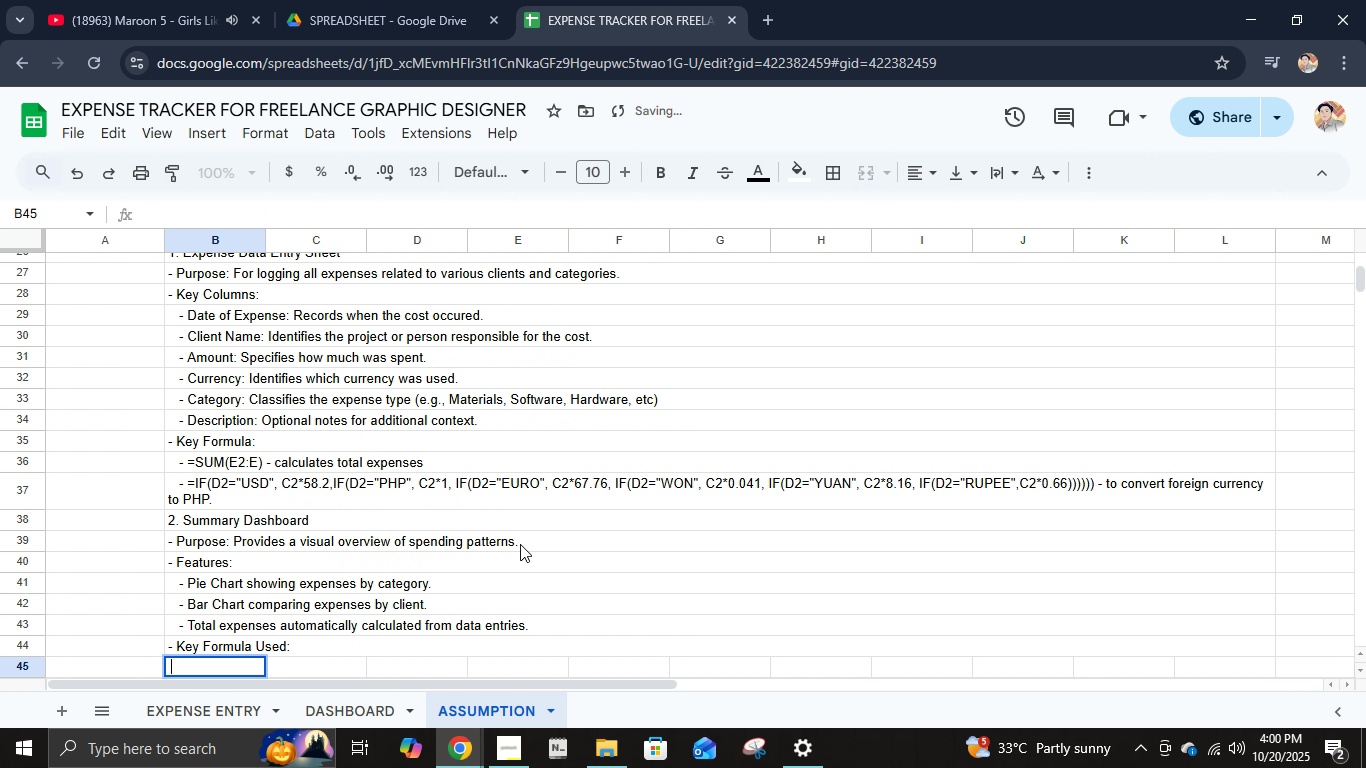 
key(Space)
 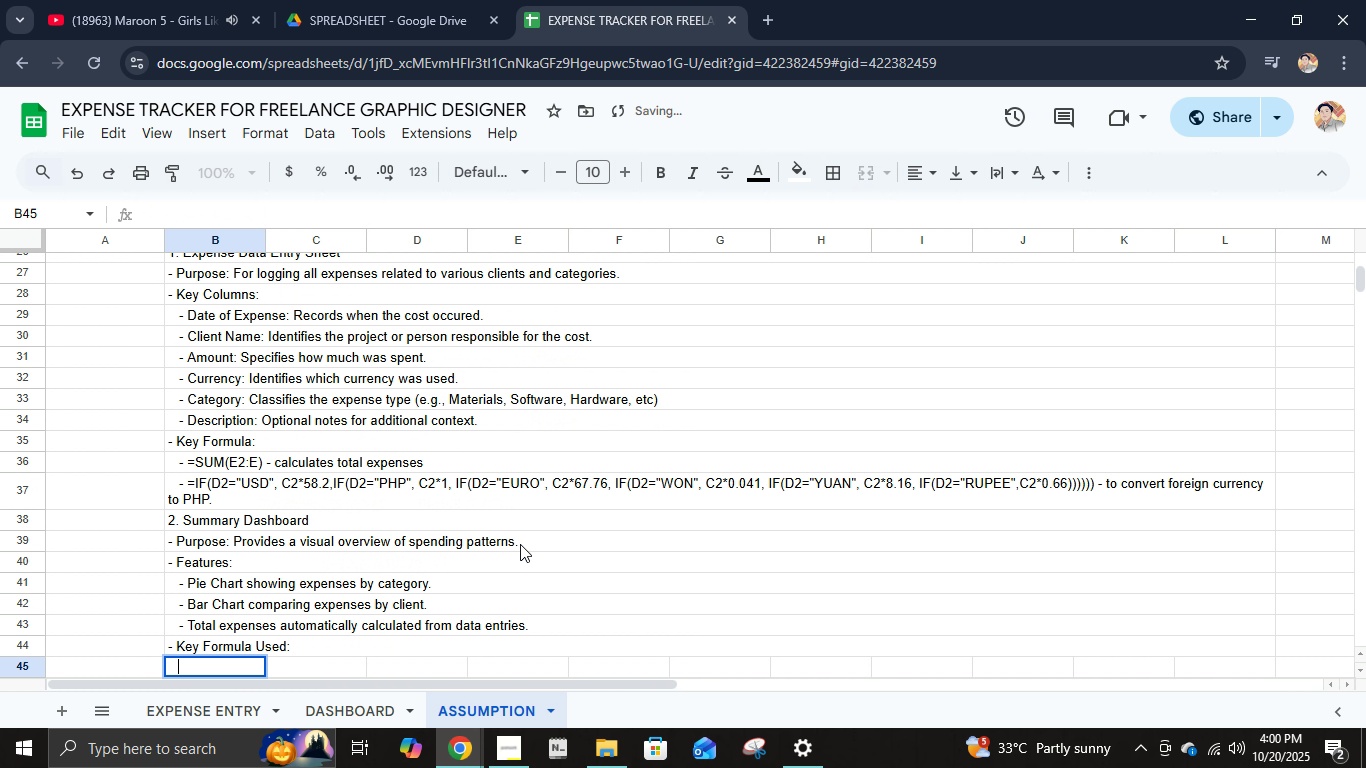 
key(Space)
 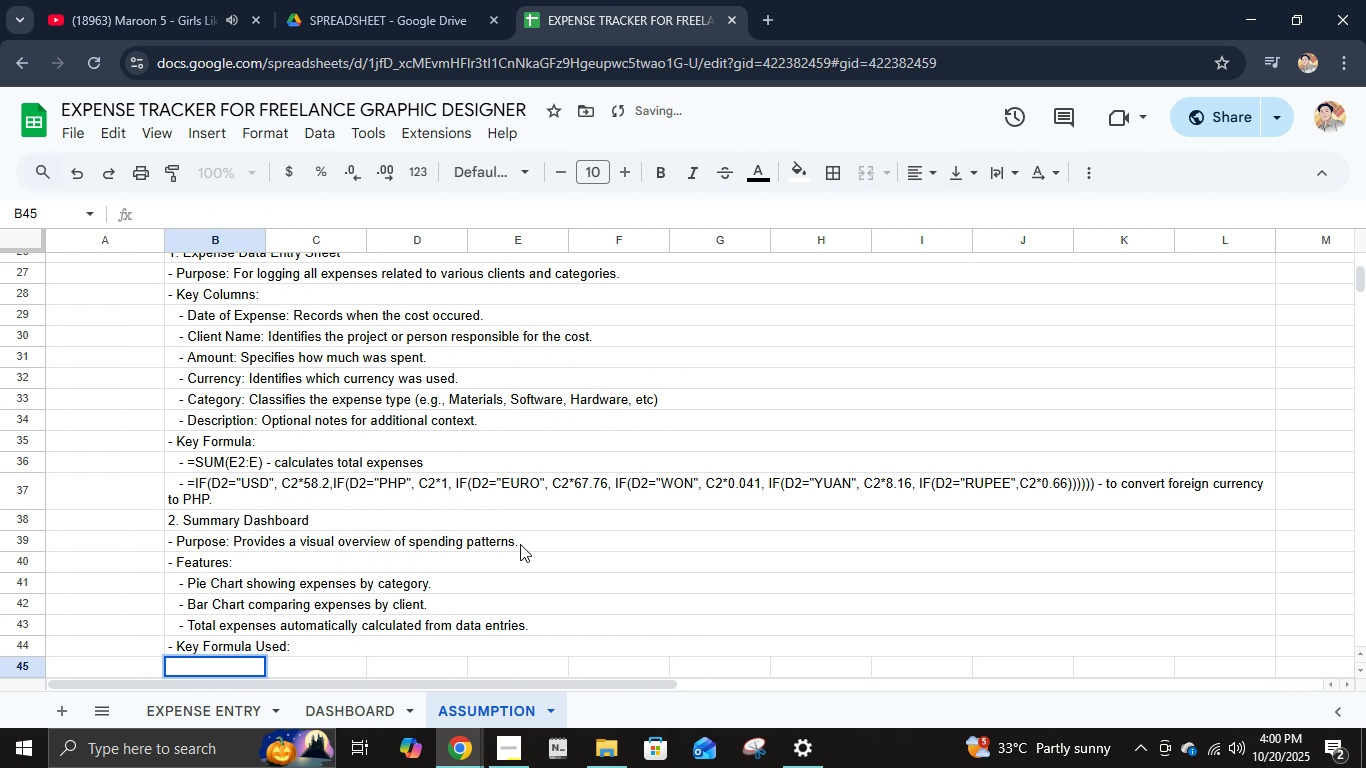 
key(Minus)
 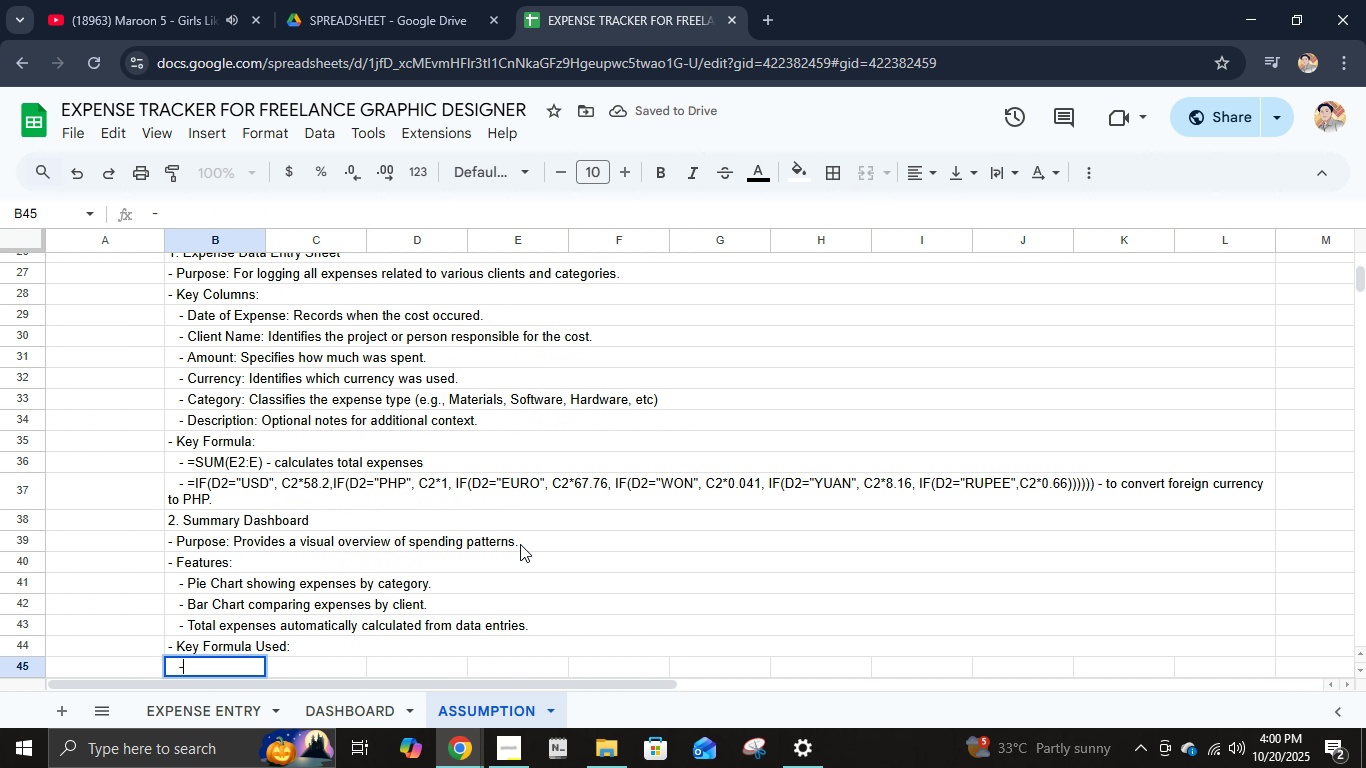 
key(Space)
 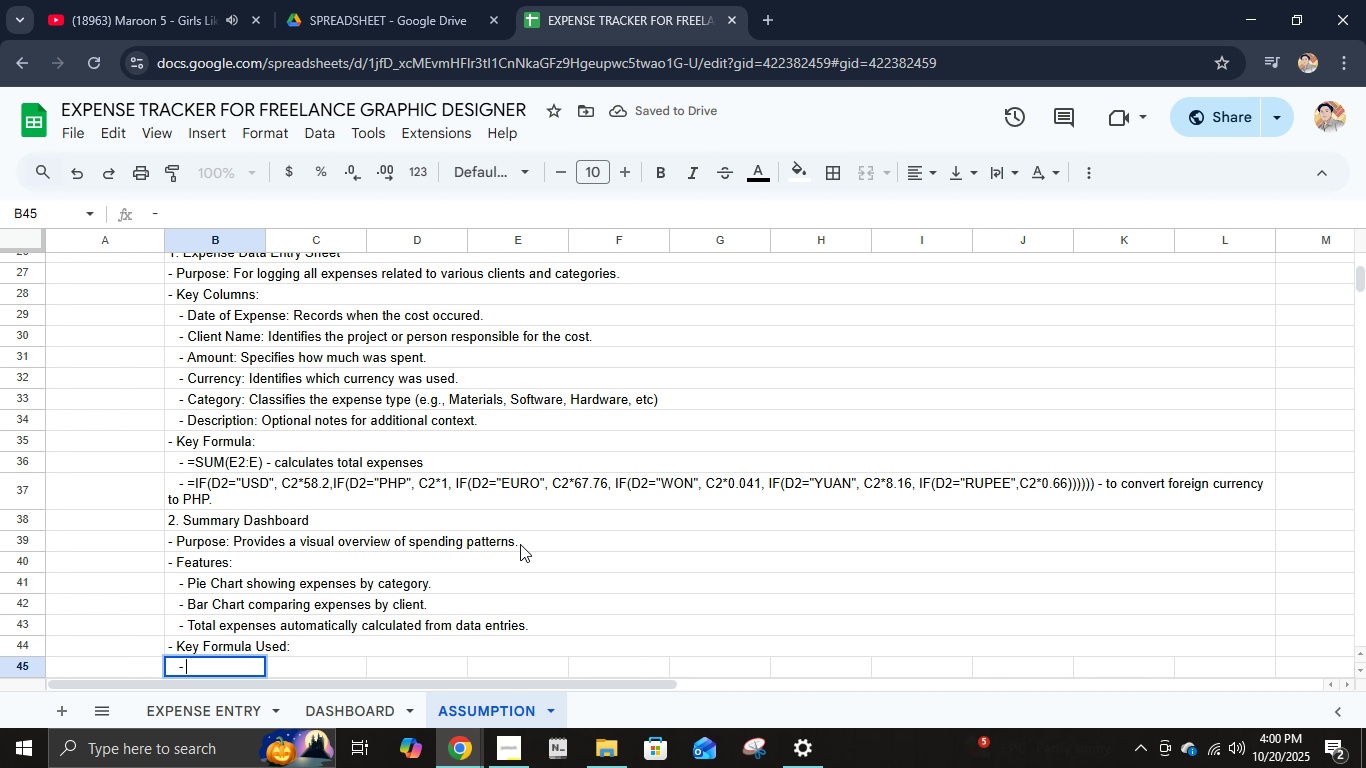 
key(Equal)
 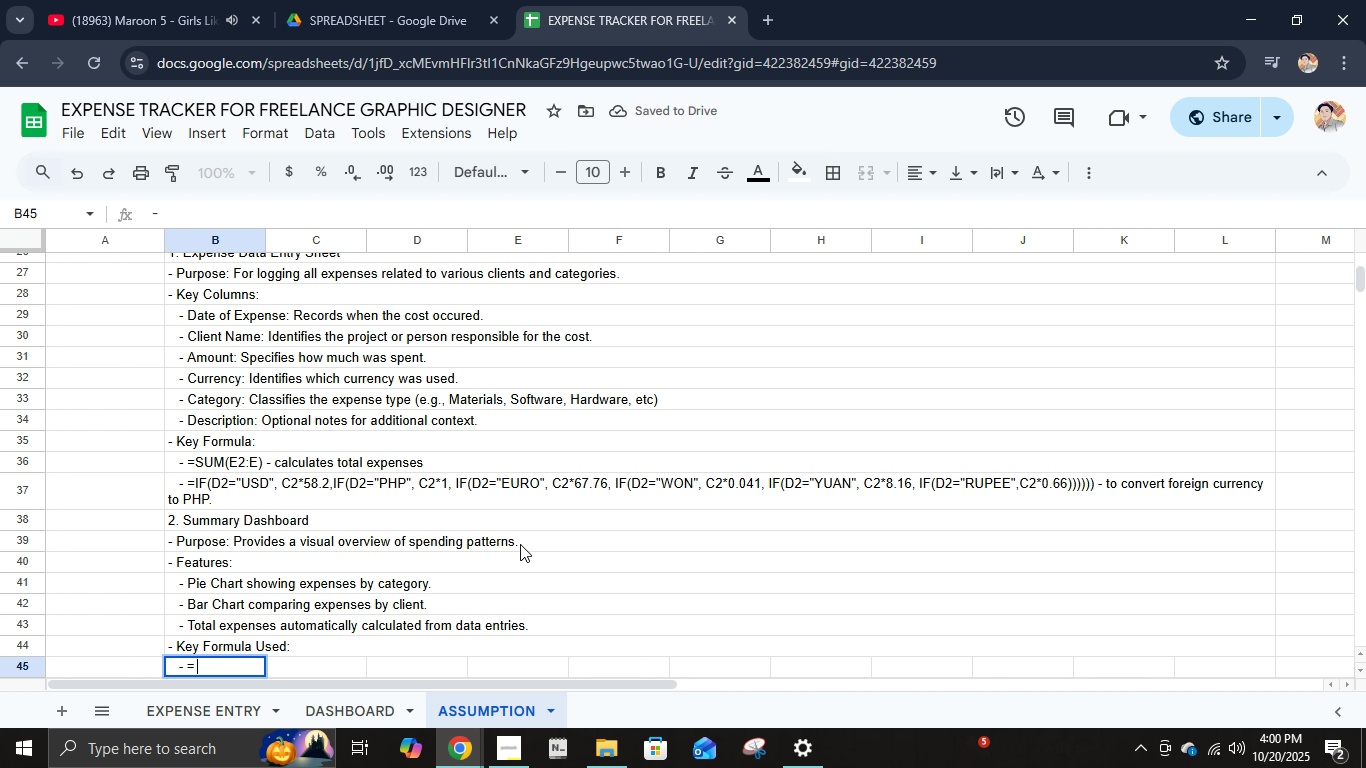 
key(Space)
 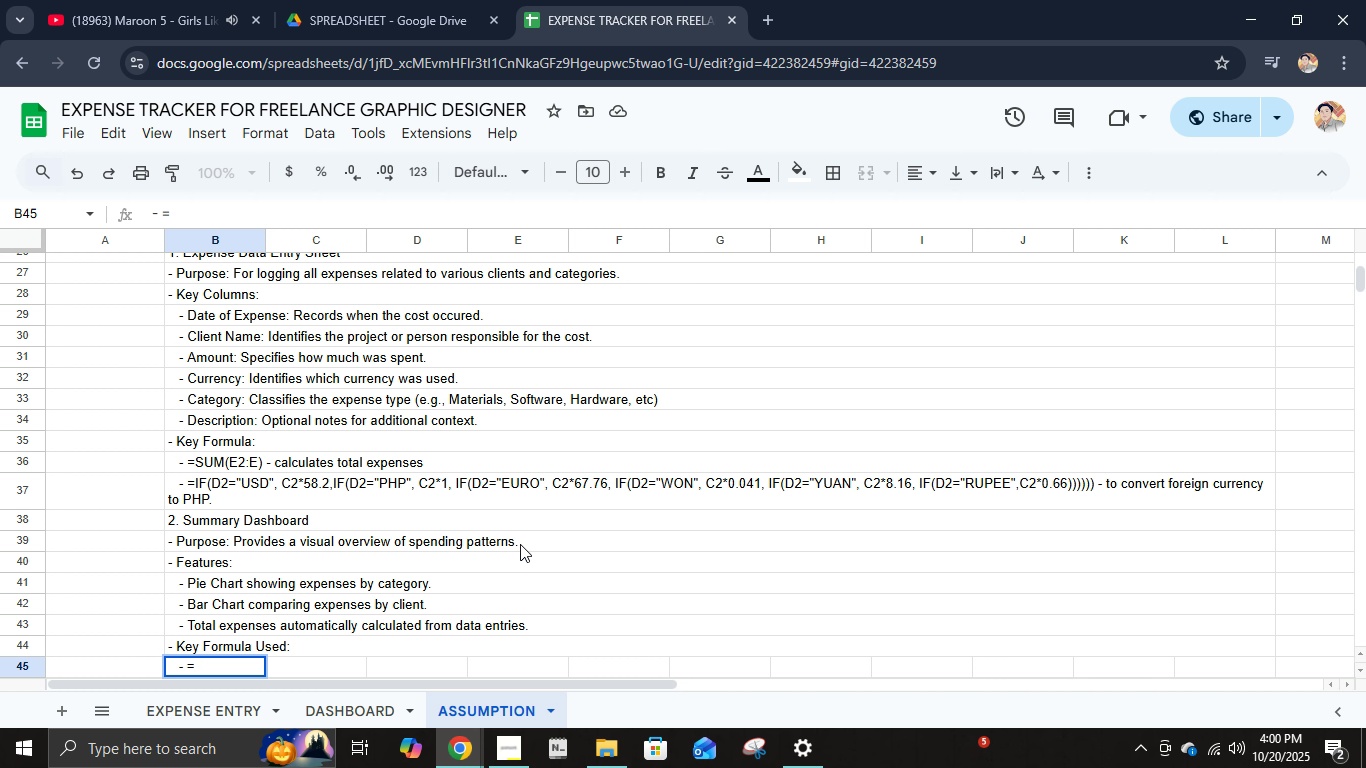 
key(Backspace)
 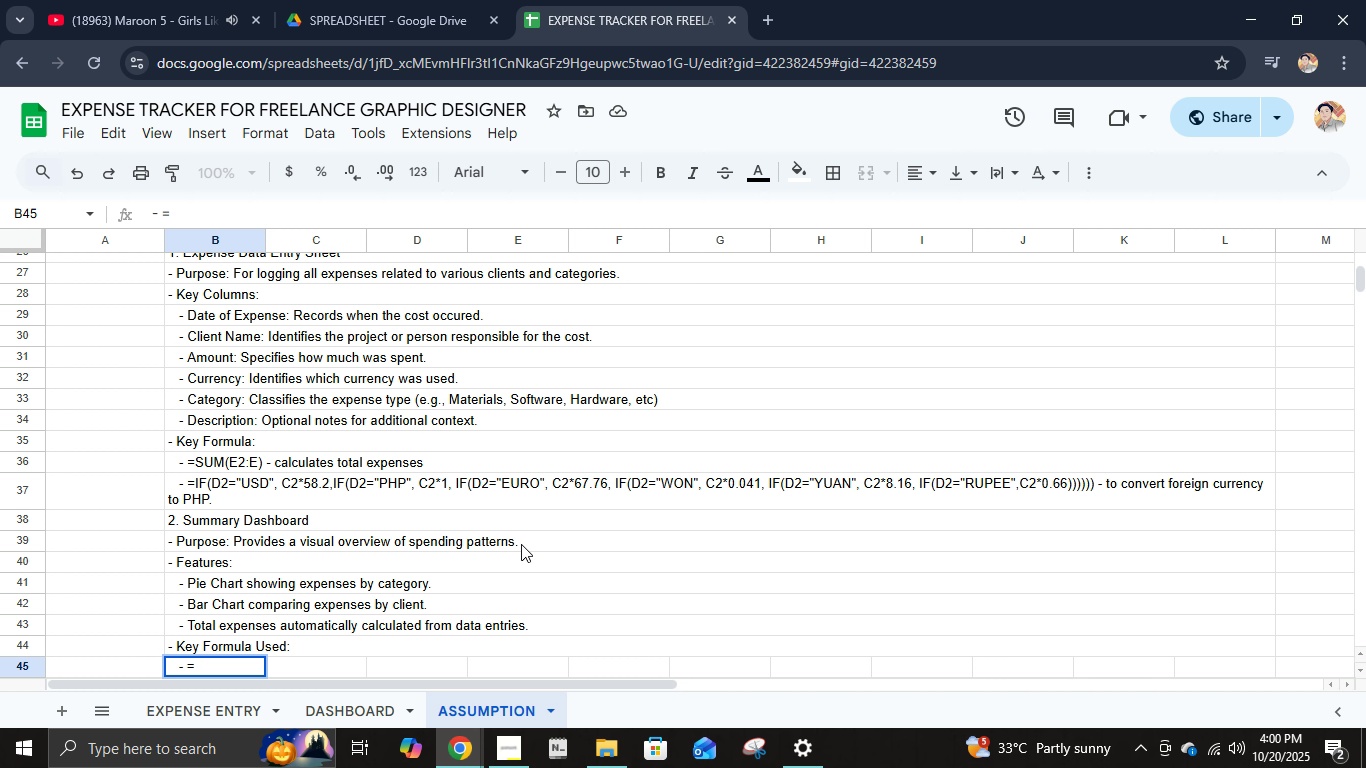 
wait(6.71)
 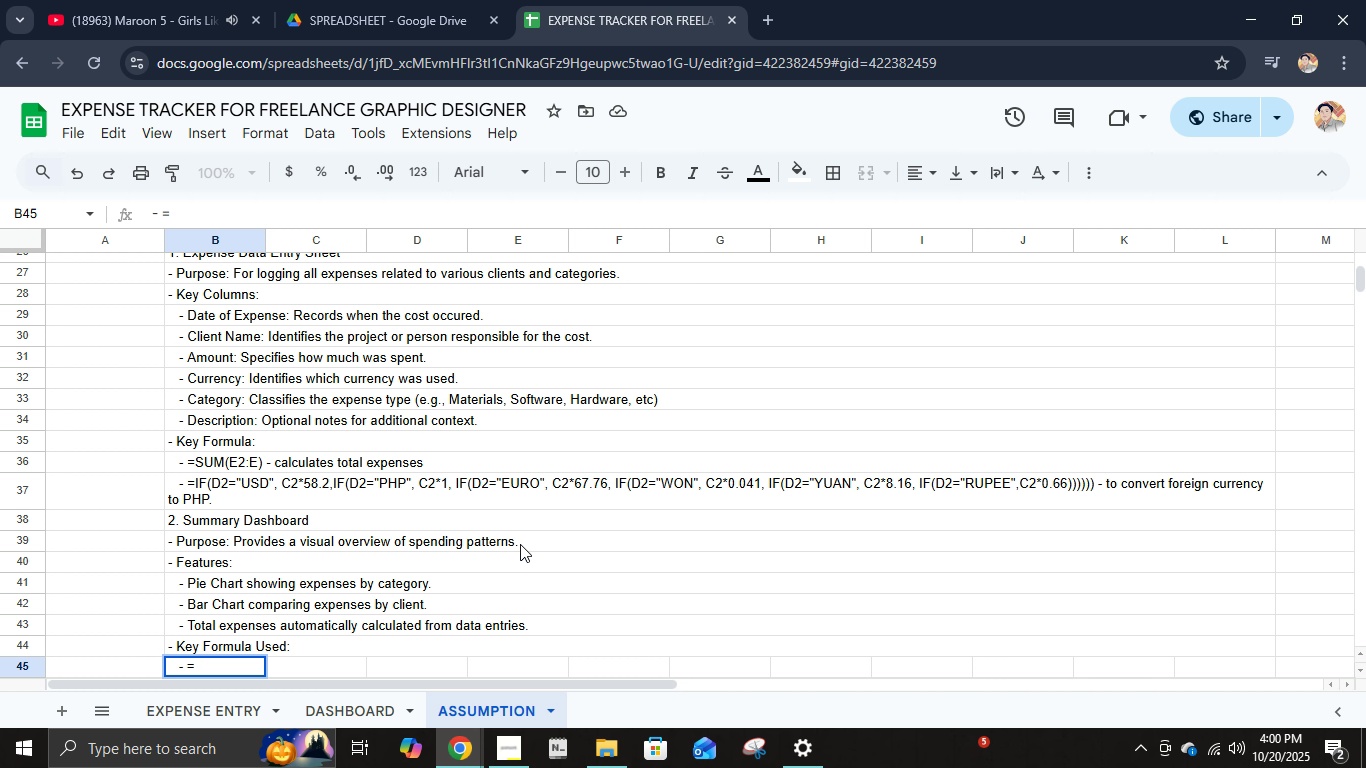 
left_click([309, 720])
 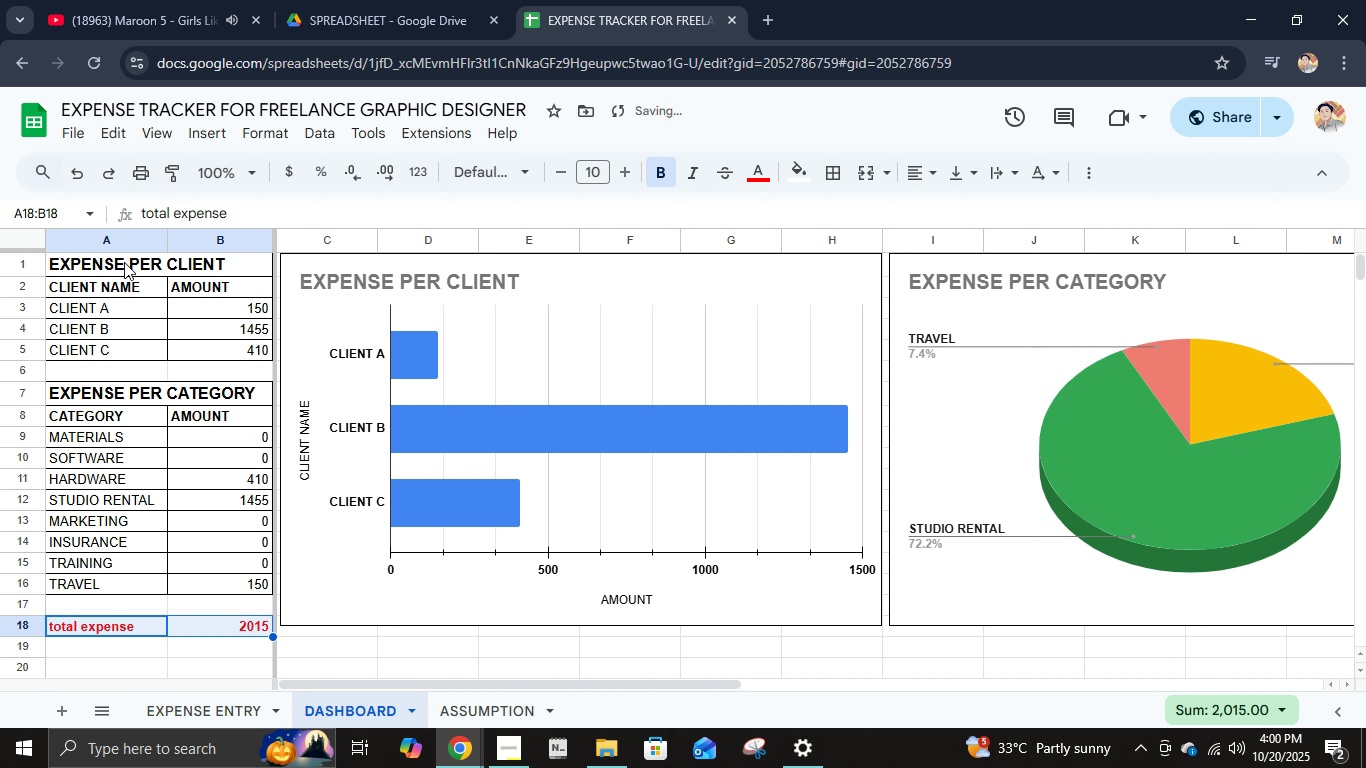 
left_click([191, 298])
 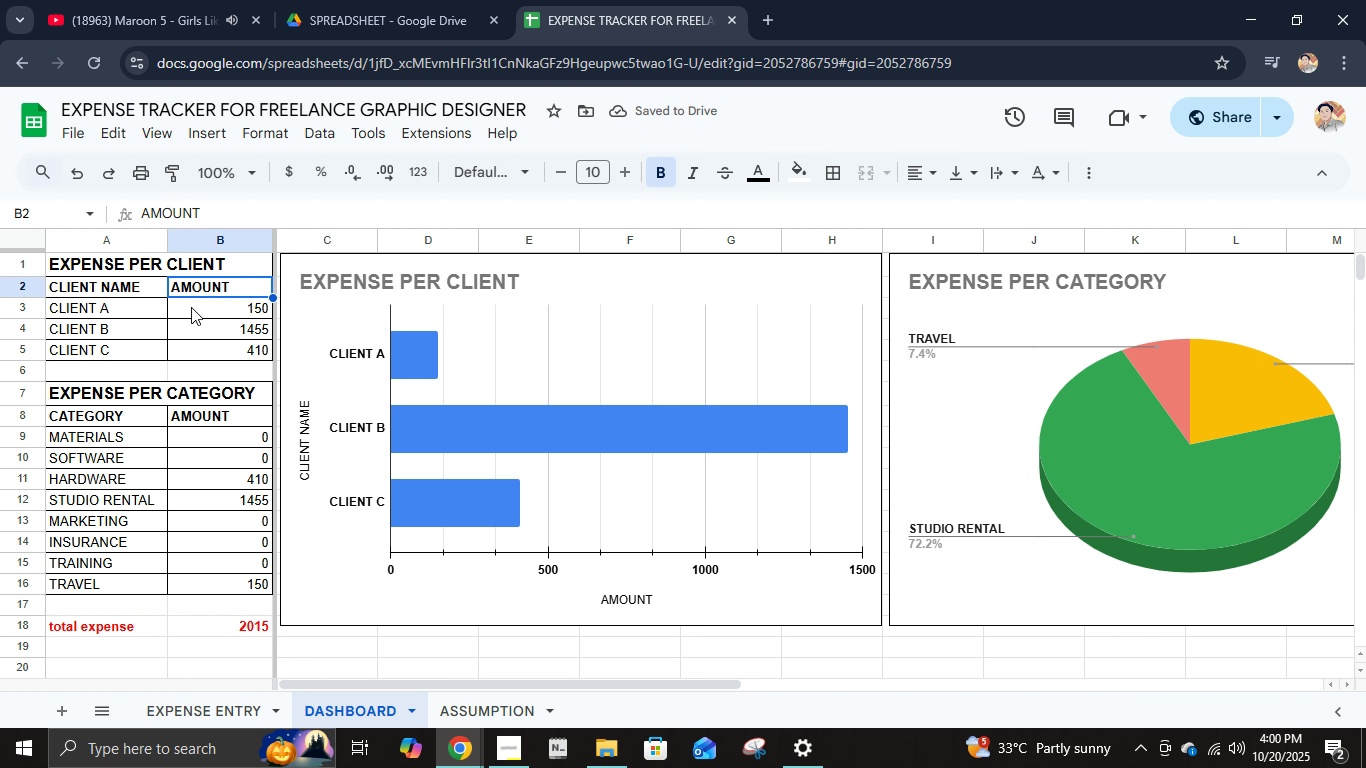 
left_click([191, 307])
 